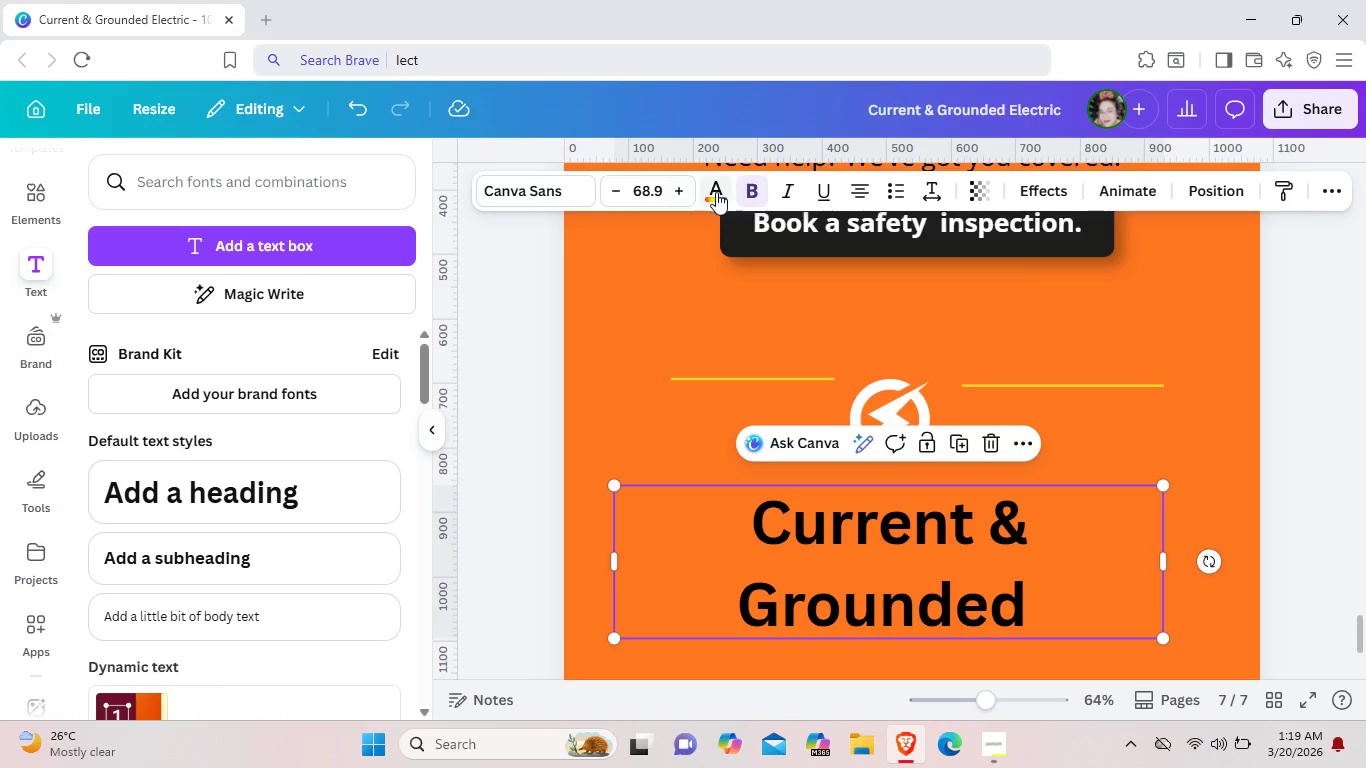 
left_click([716, 192])
 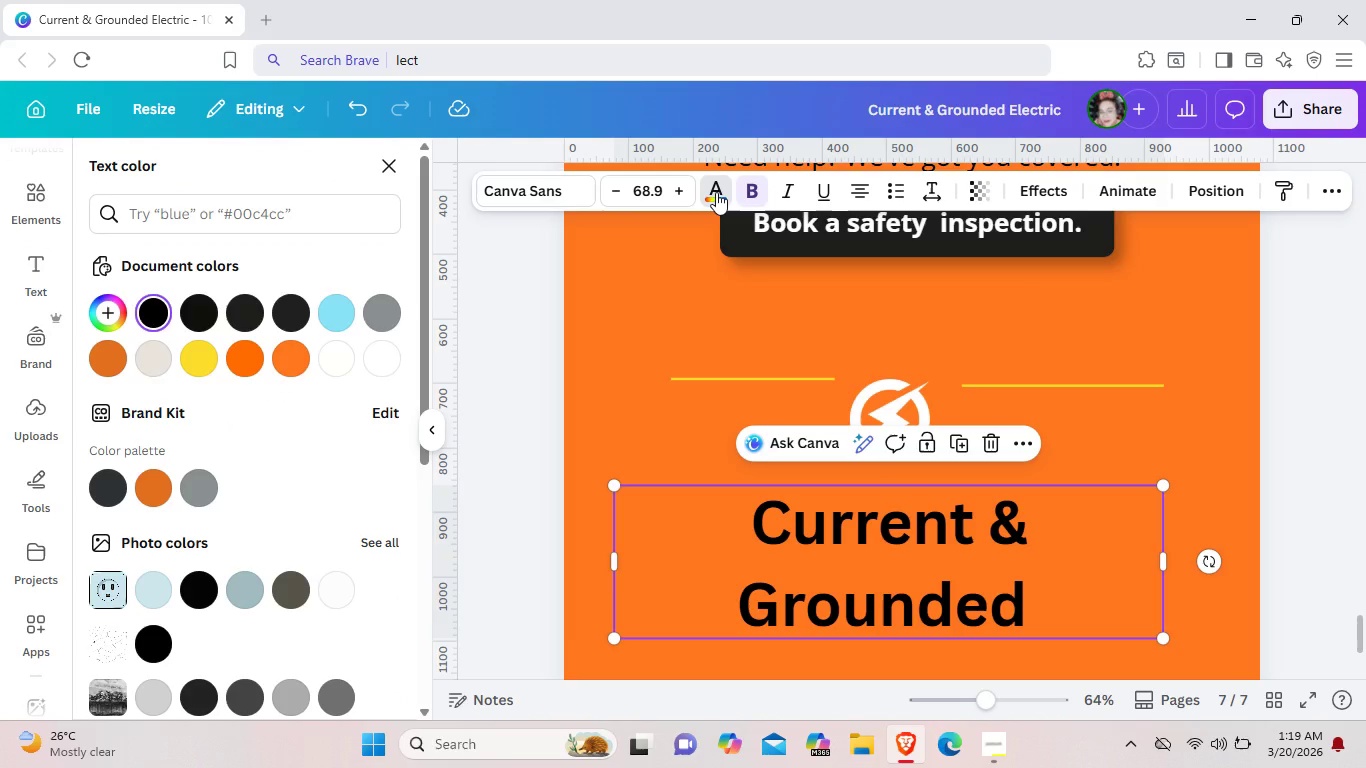 
wait(9.33)
 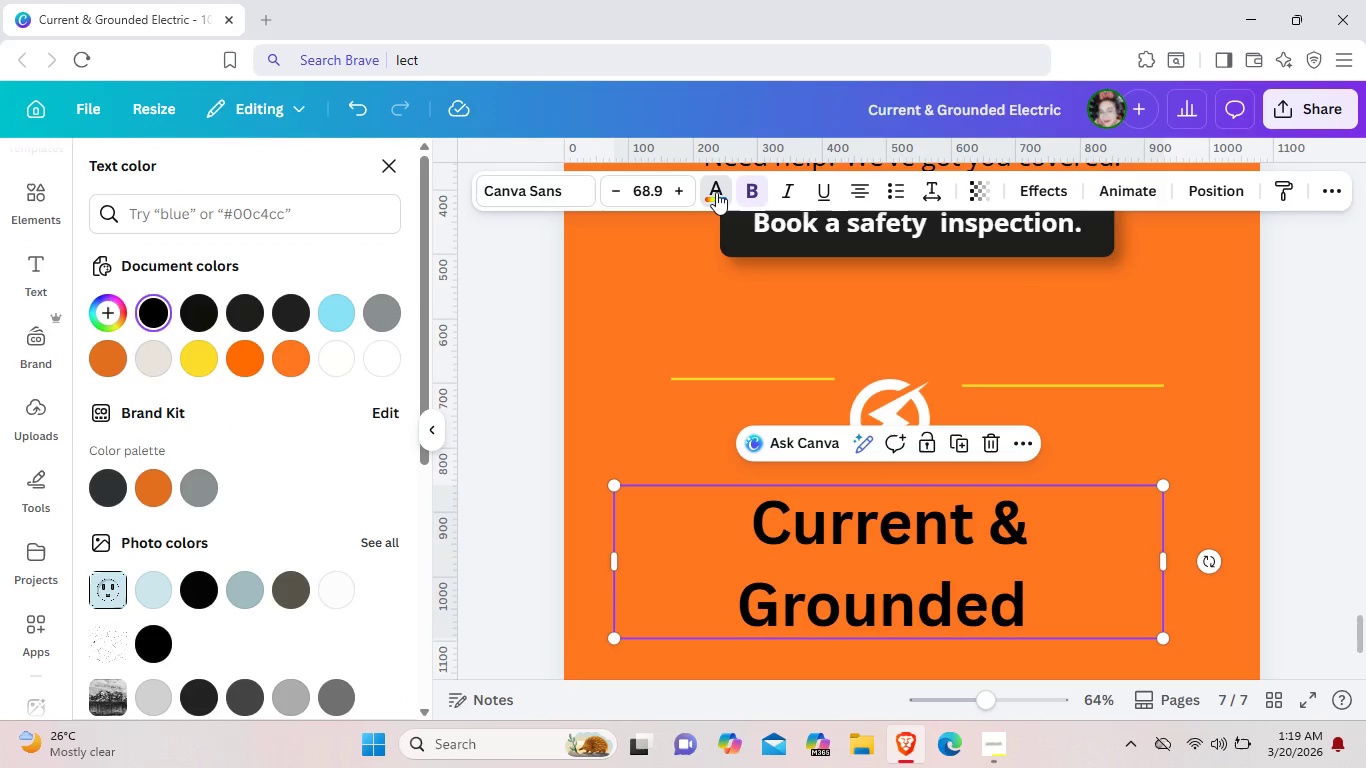 
left_click([713, 196])
 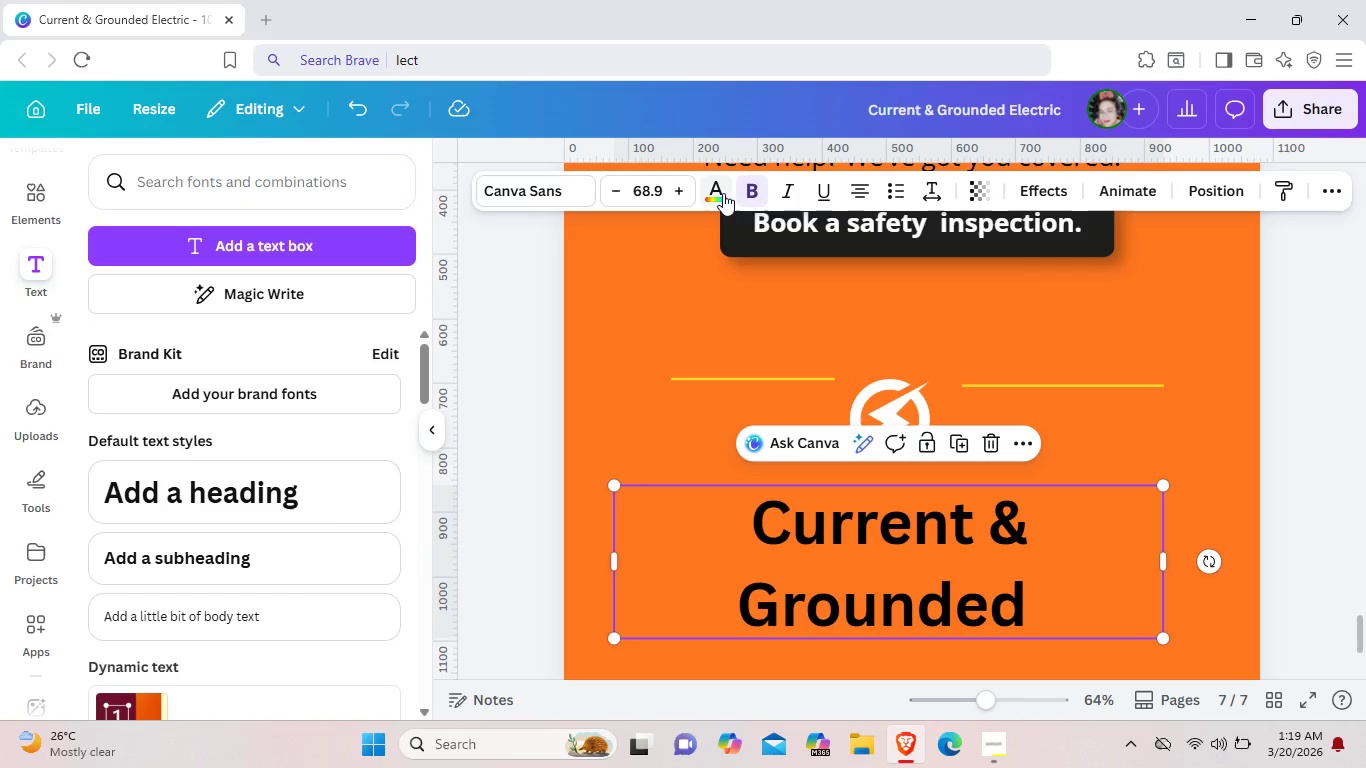 
left_click([723, 193])
 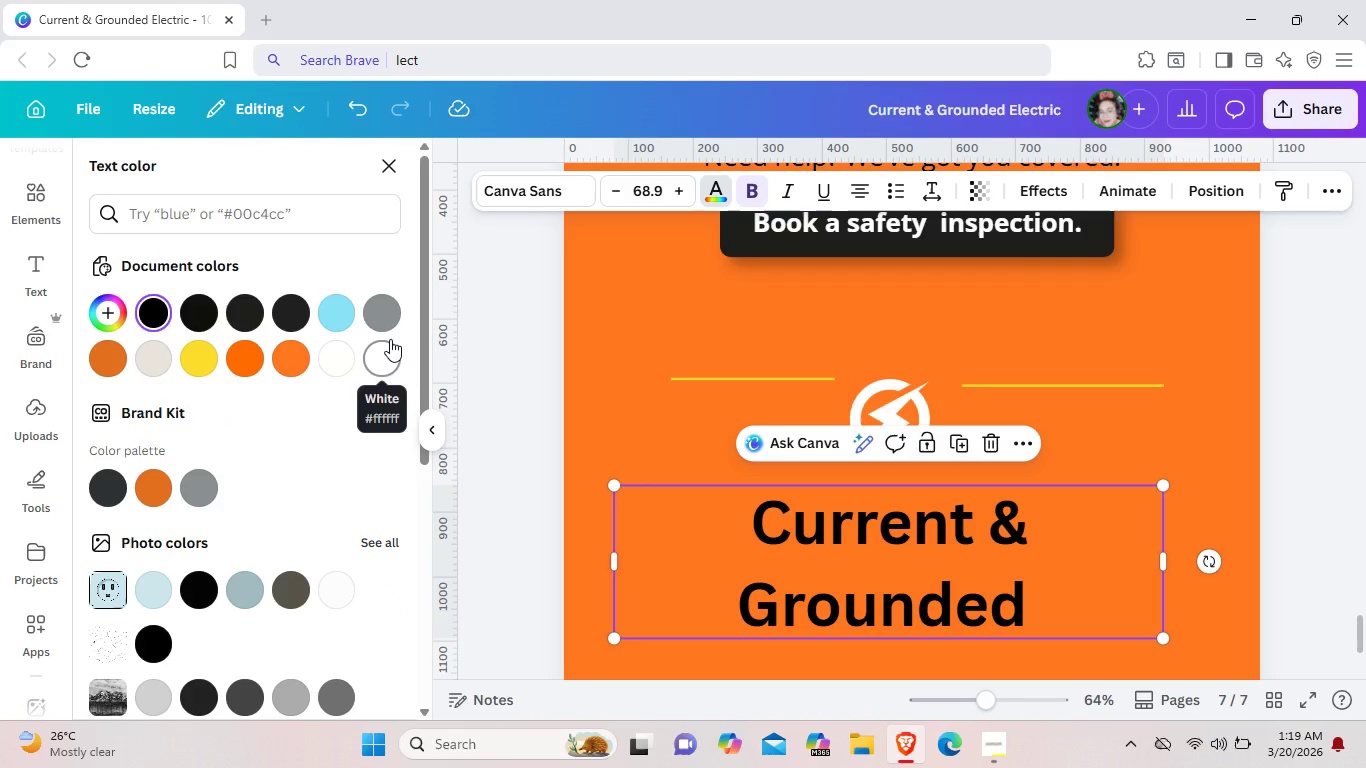 
left_click([390, 339])
 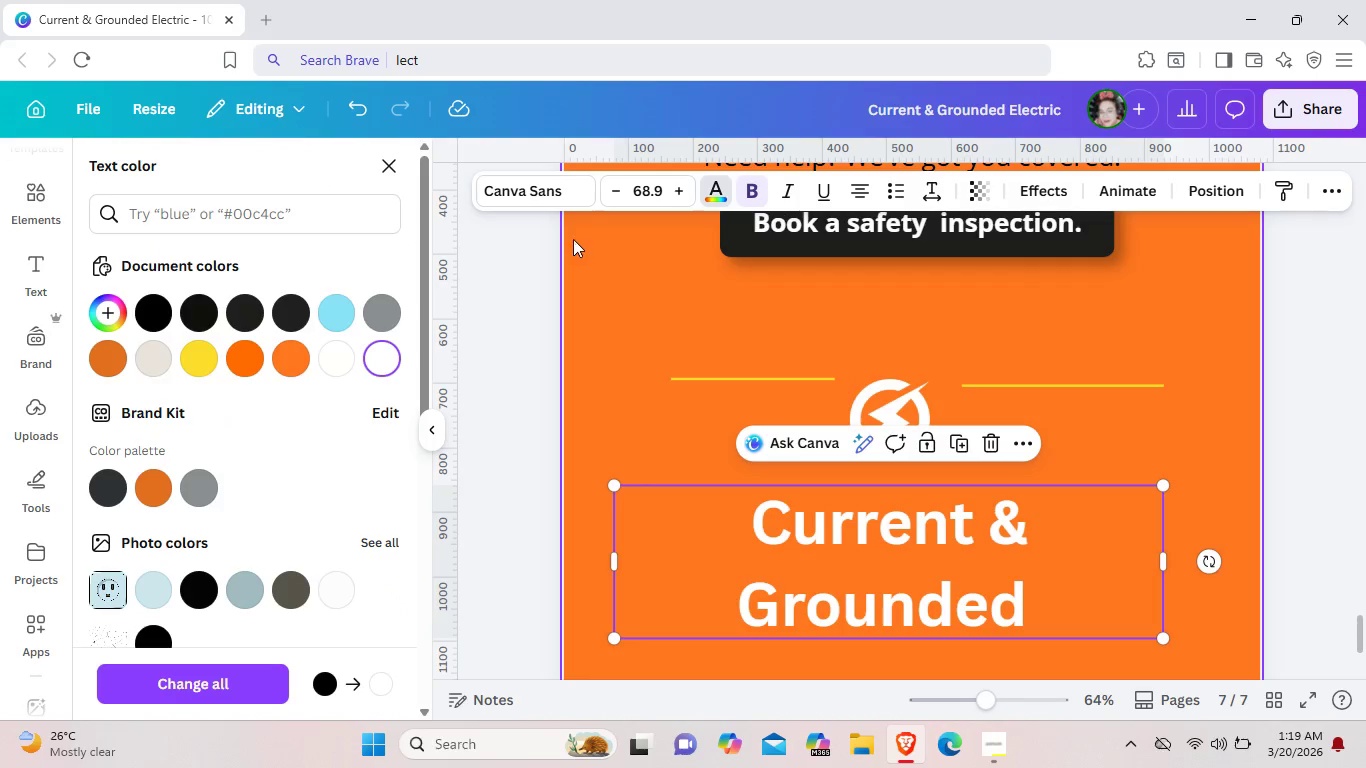 
left_click([565, 197])
 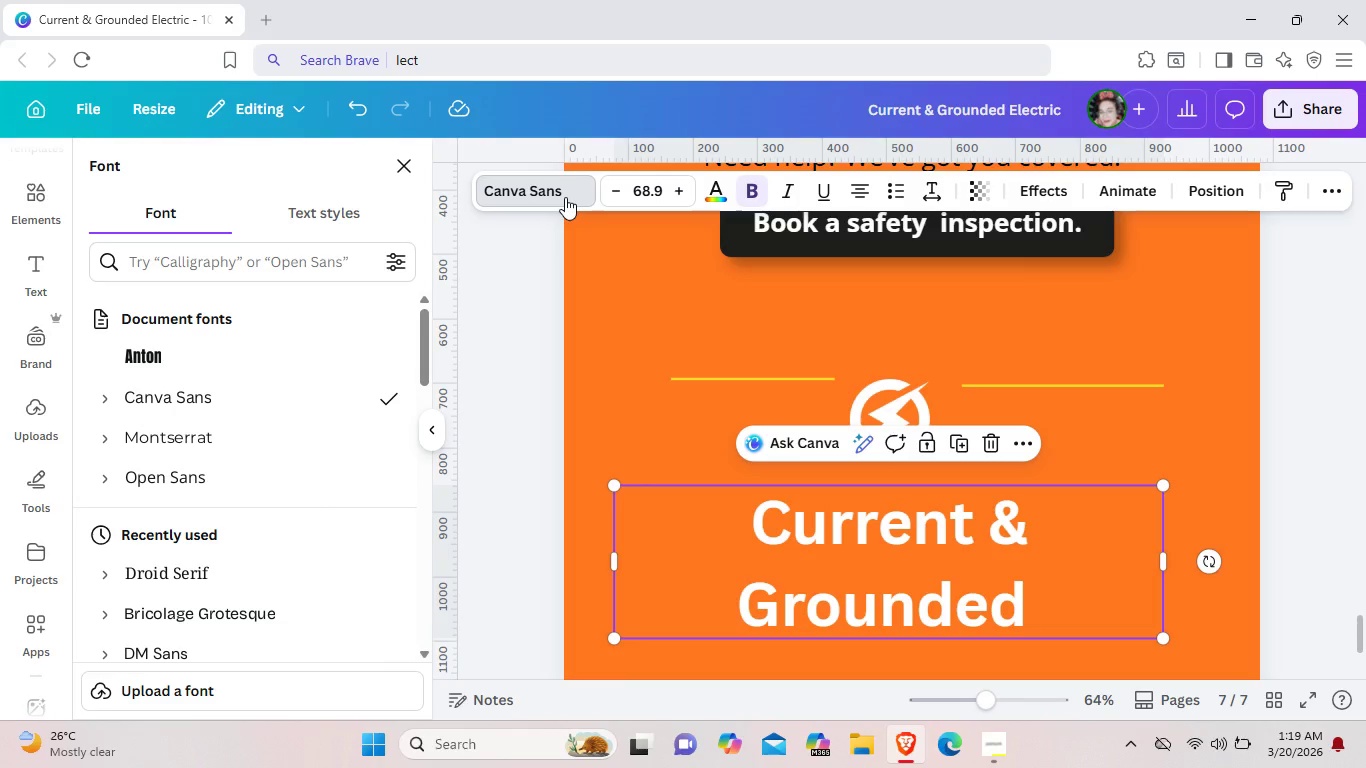 
wait(16.3)
 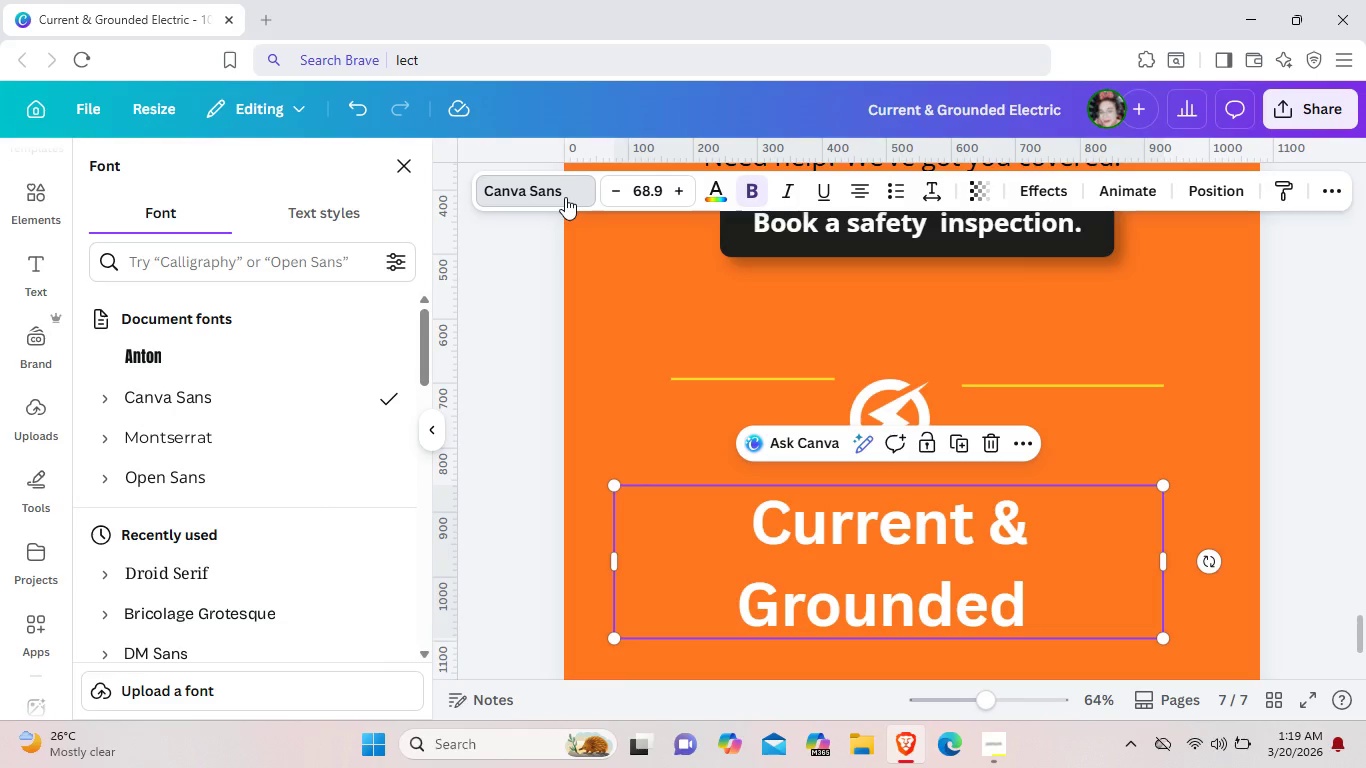 
left_click([671, 428])
 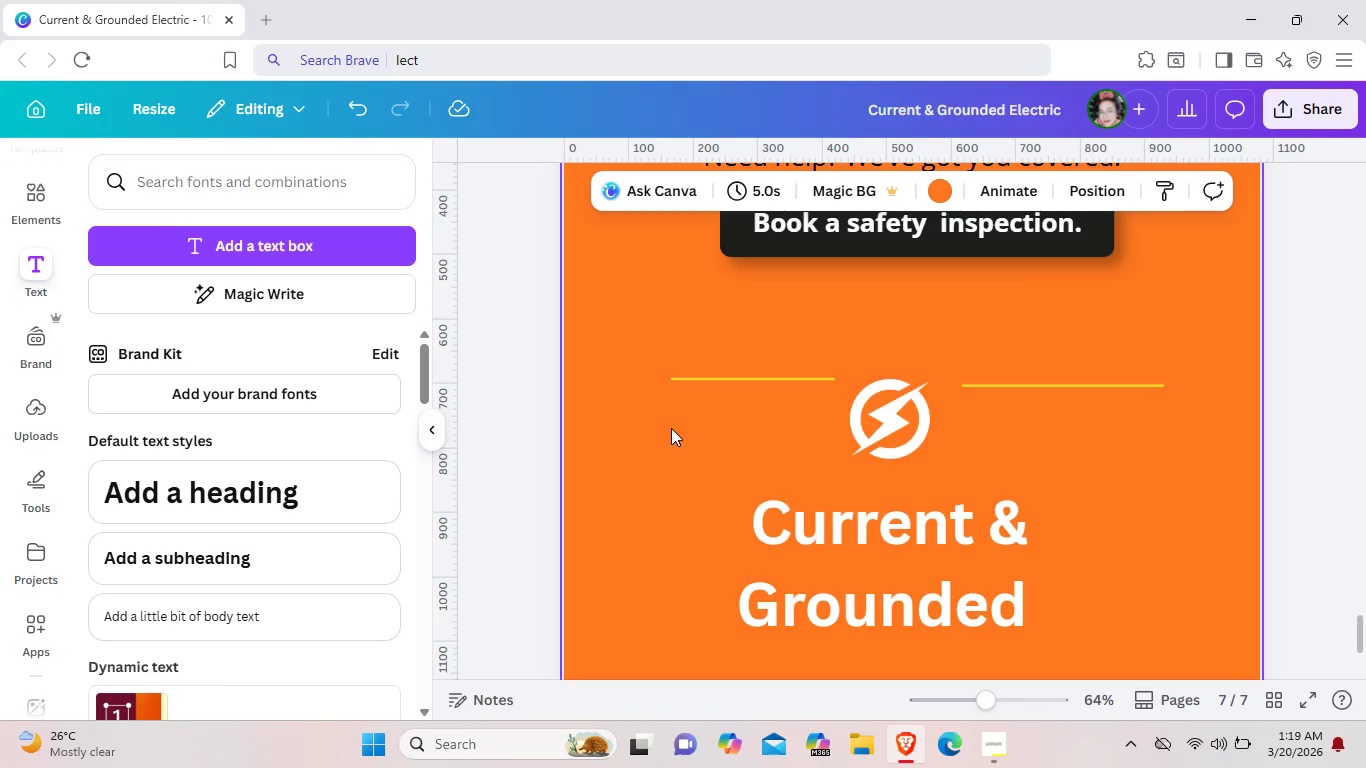 
wait(15.06)
 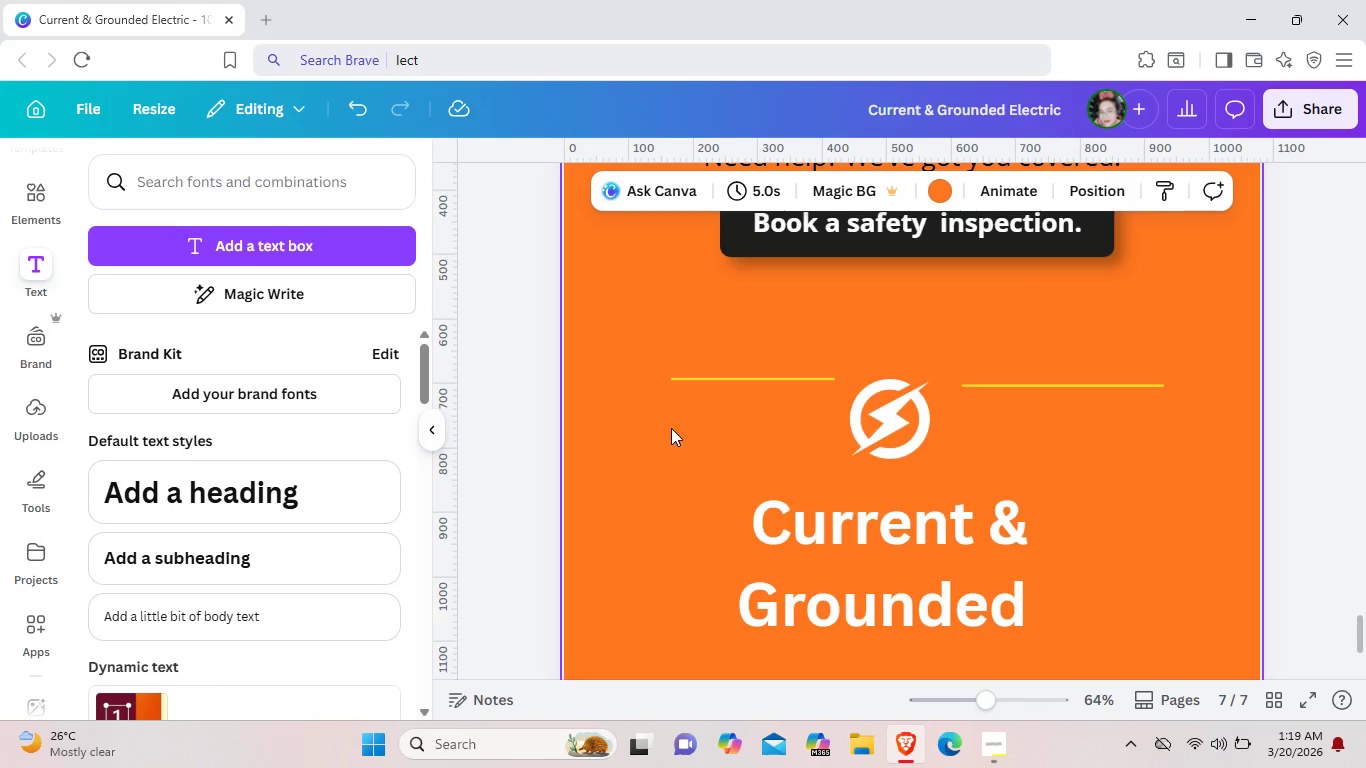 
left_click([885, 585])
 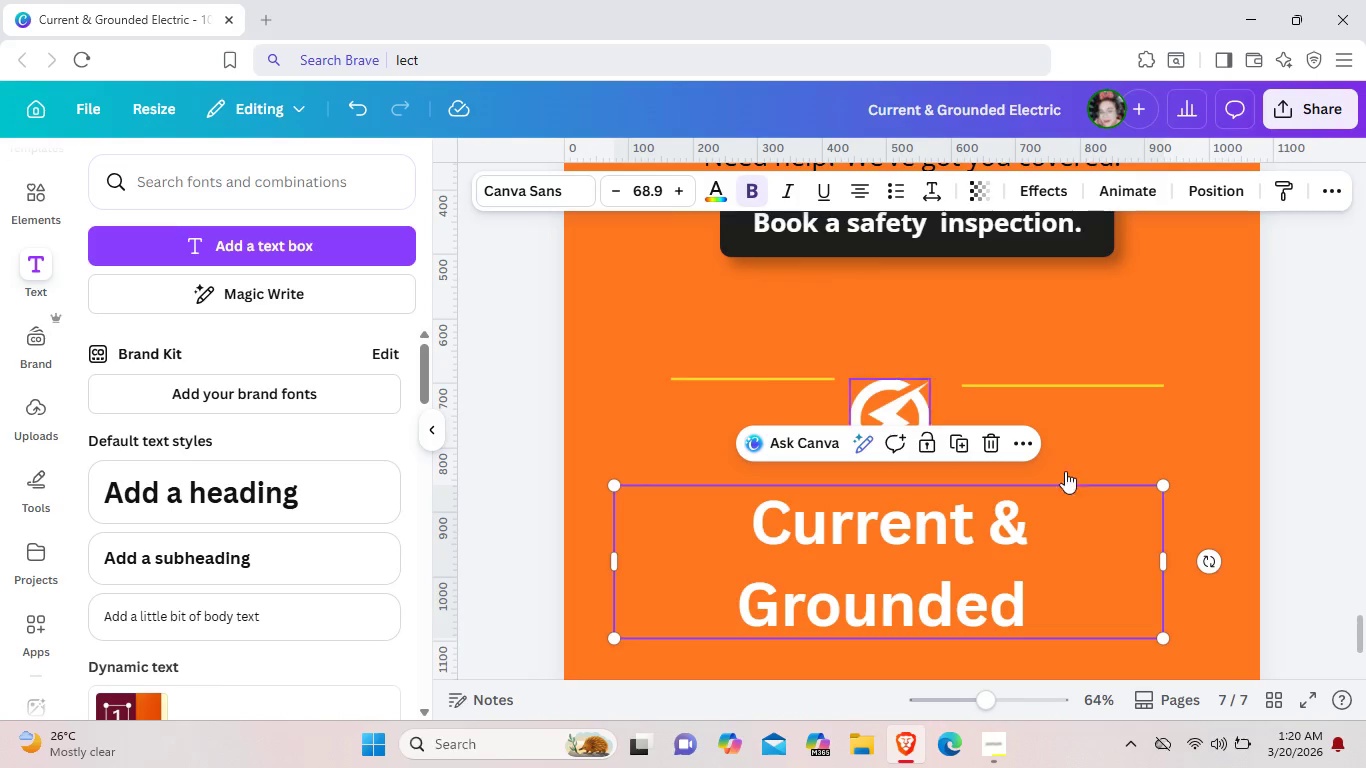 
wait(6.78)
 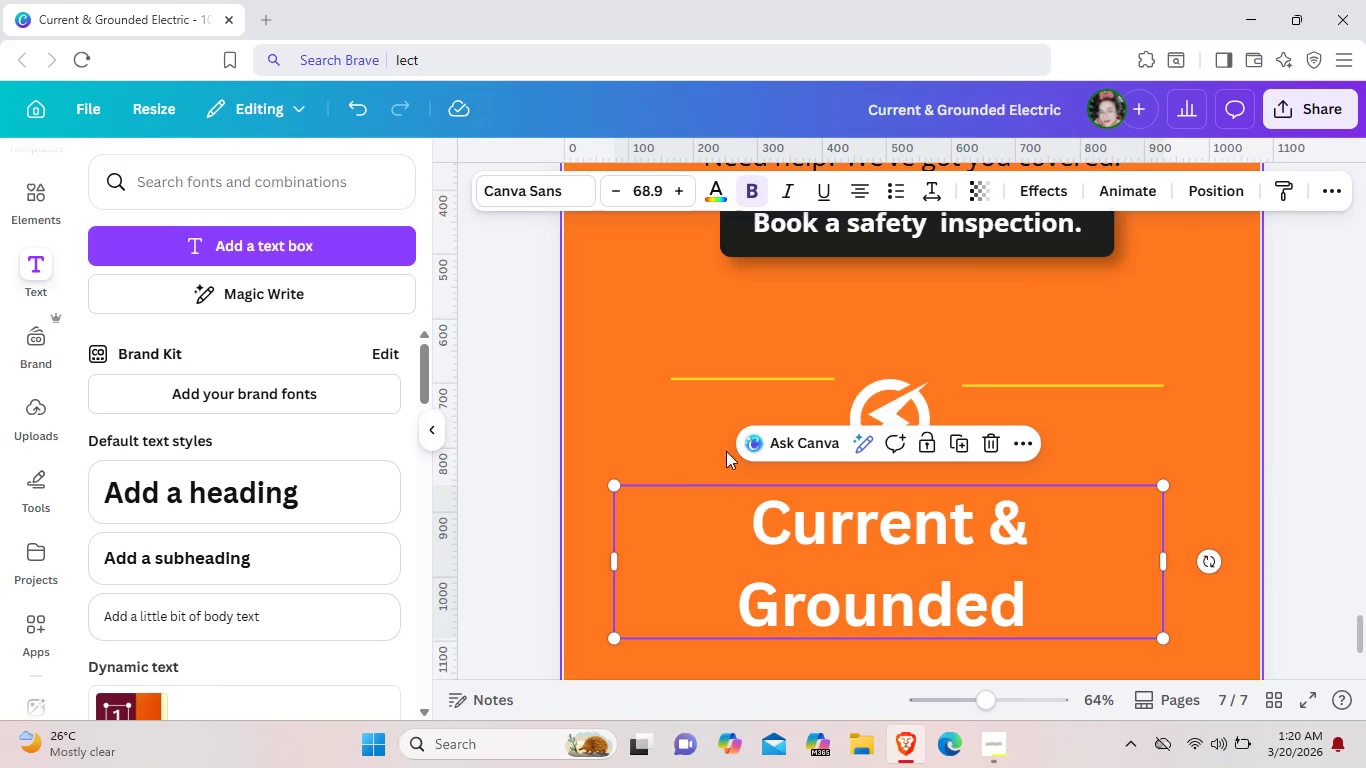 
left_click_drag(start_coordinate=[1159, 488], to_coordinate=[1153, 502])
 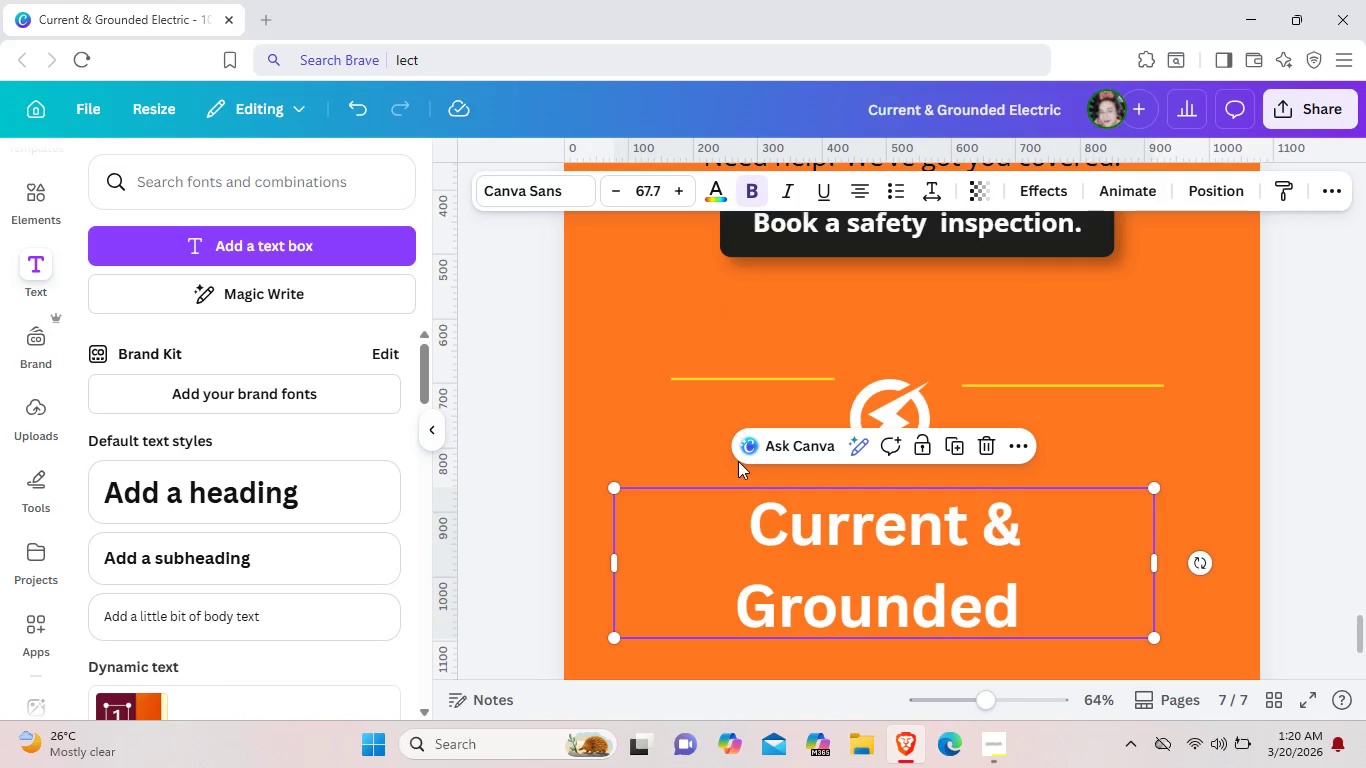 
wait(24.47)
 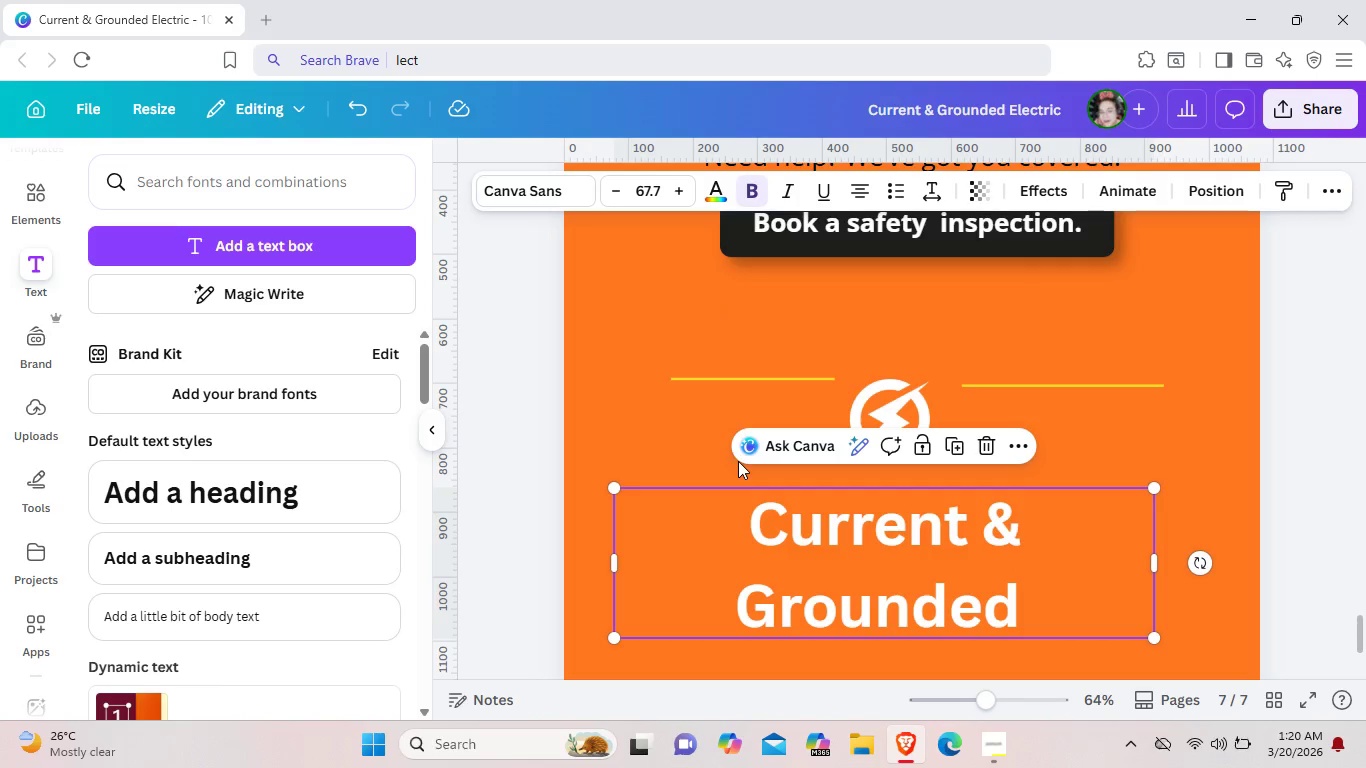 
double_click([755, 519])
 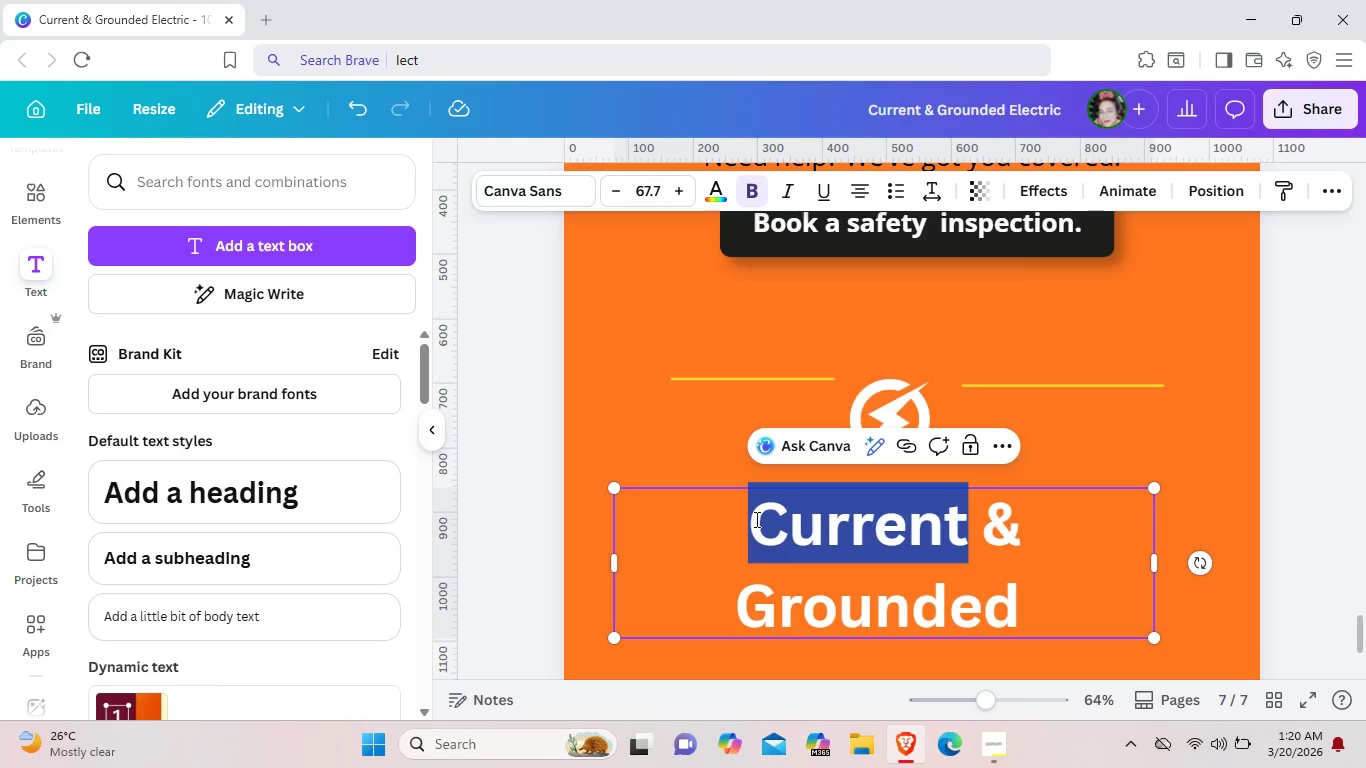 
left_click([755, 519])
 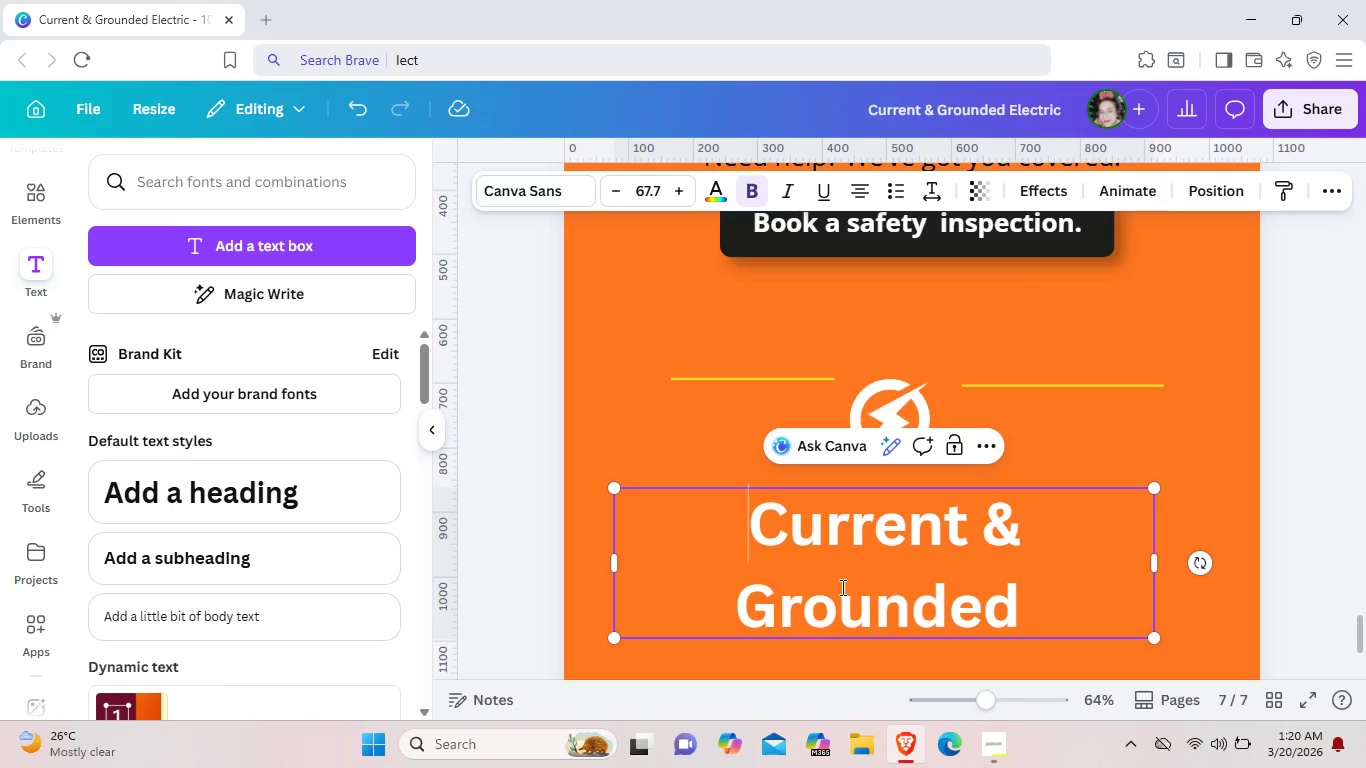 
wait(7.34)
 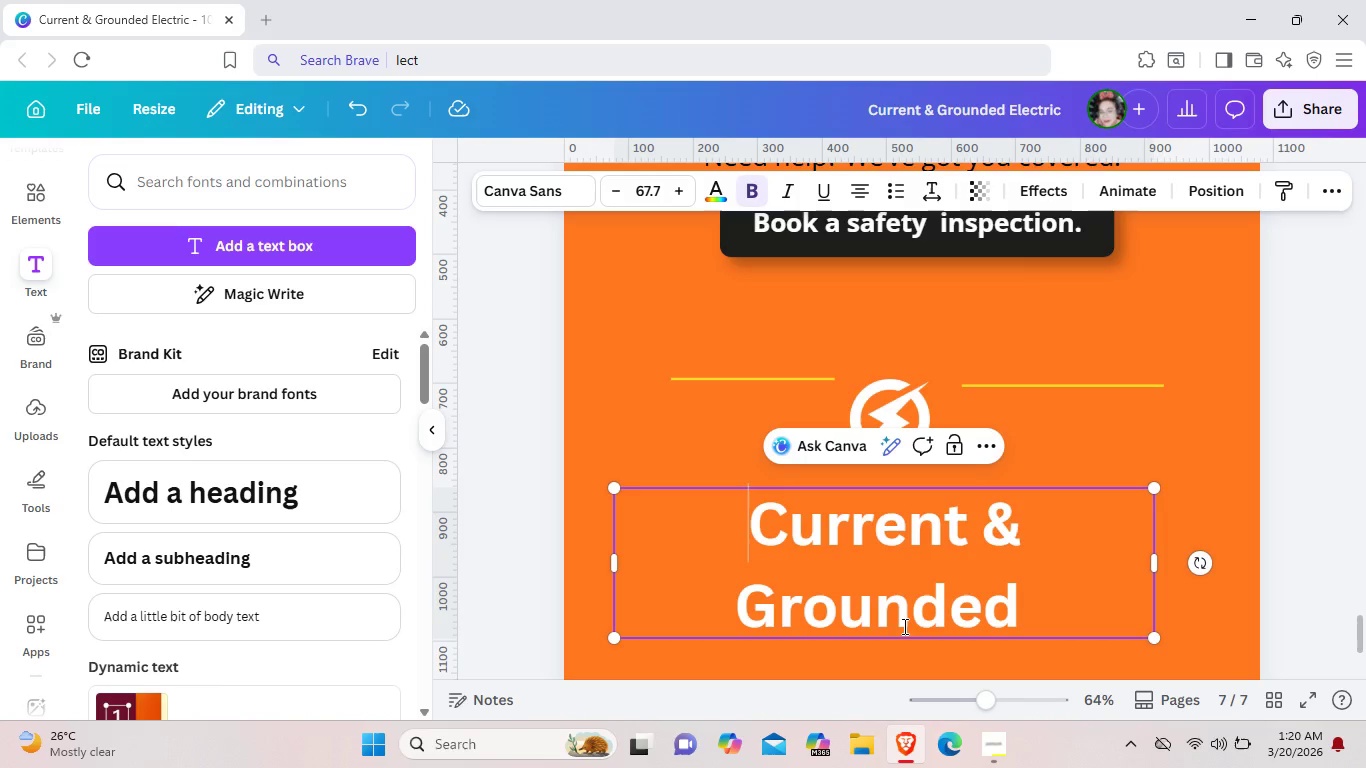 
left_click([568, 193])
 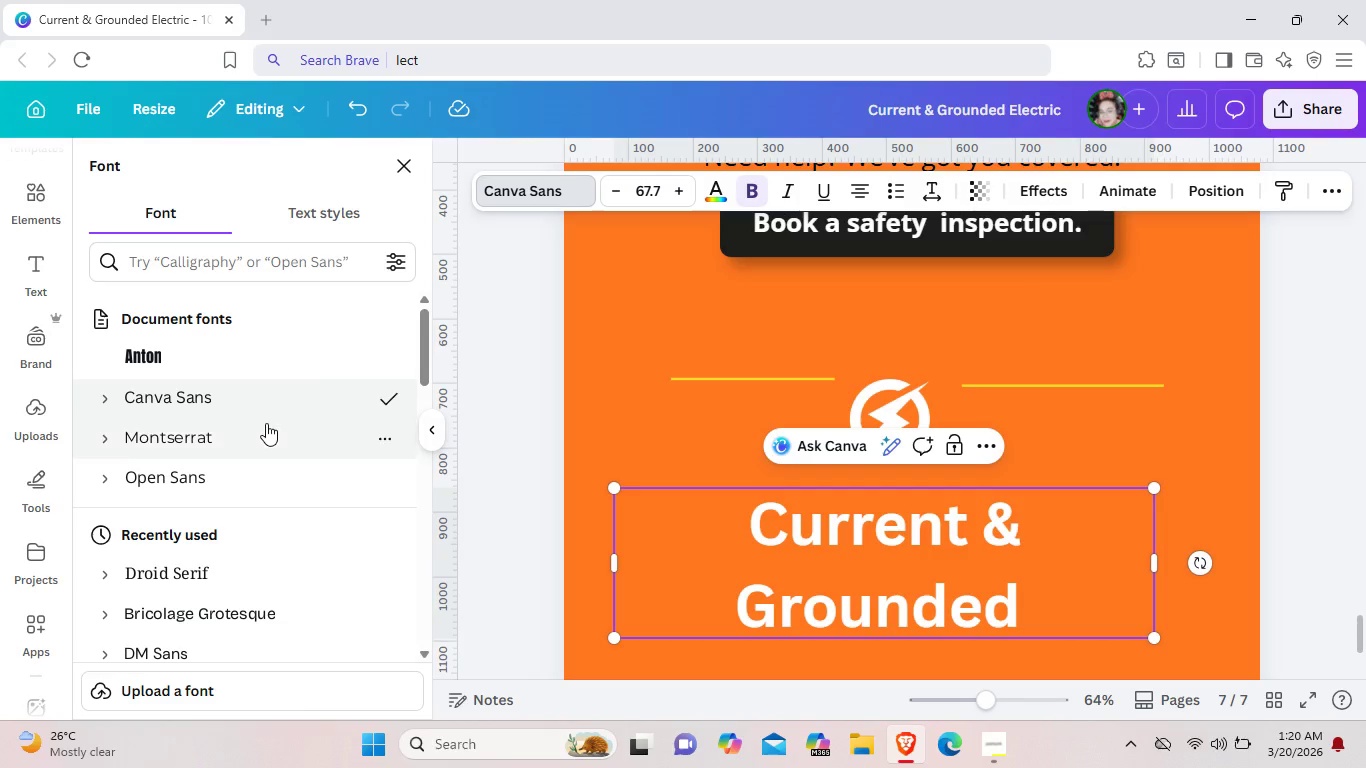 
left_click([266, 426])
 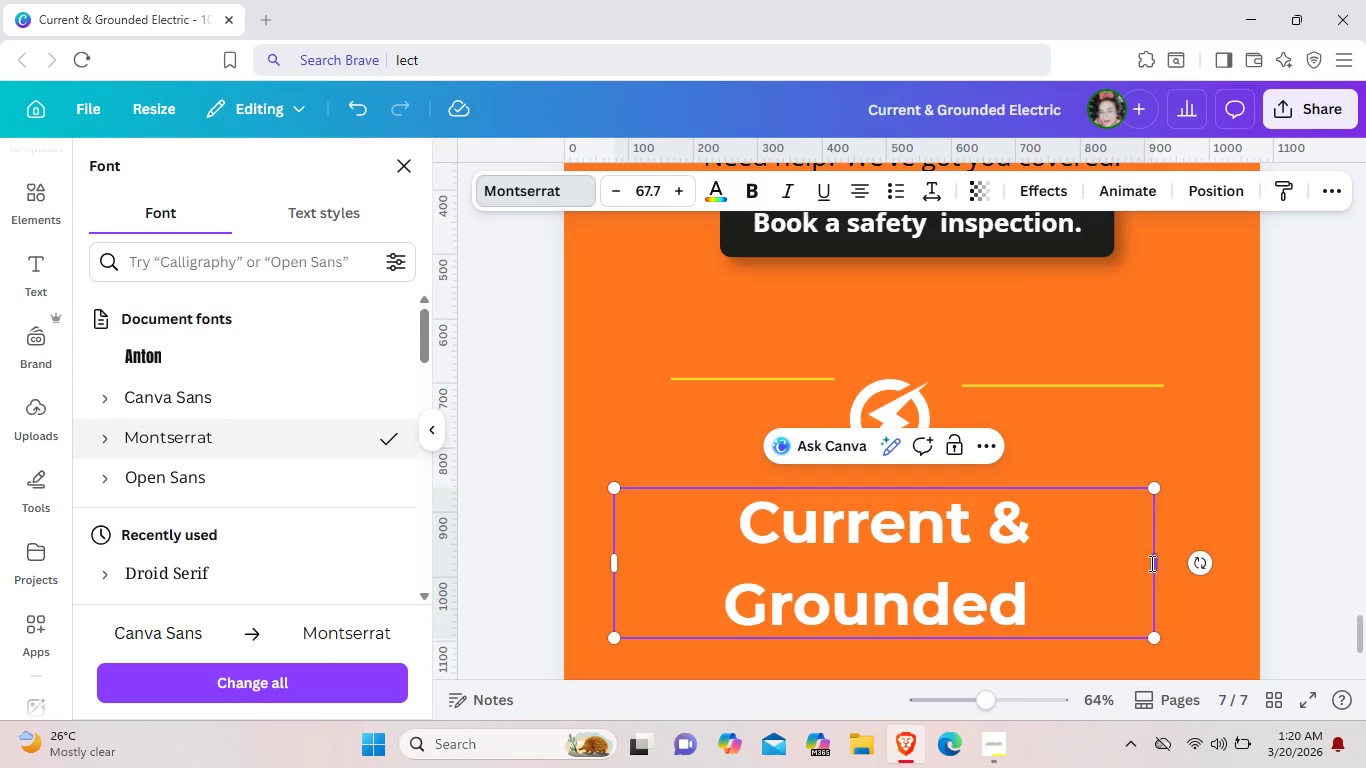 
left_click_drag(start_coordinate=[1150, 562], to_coordinate=[1072, 544])
 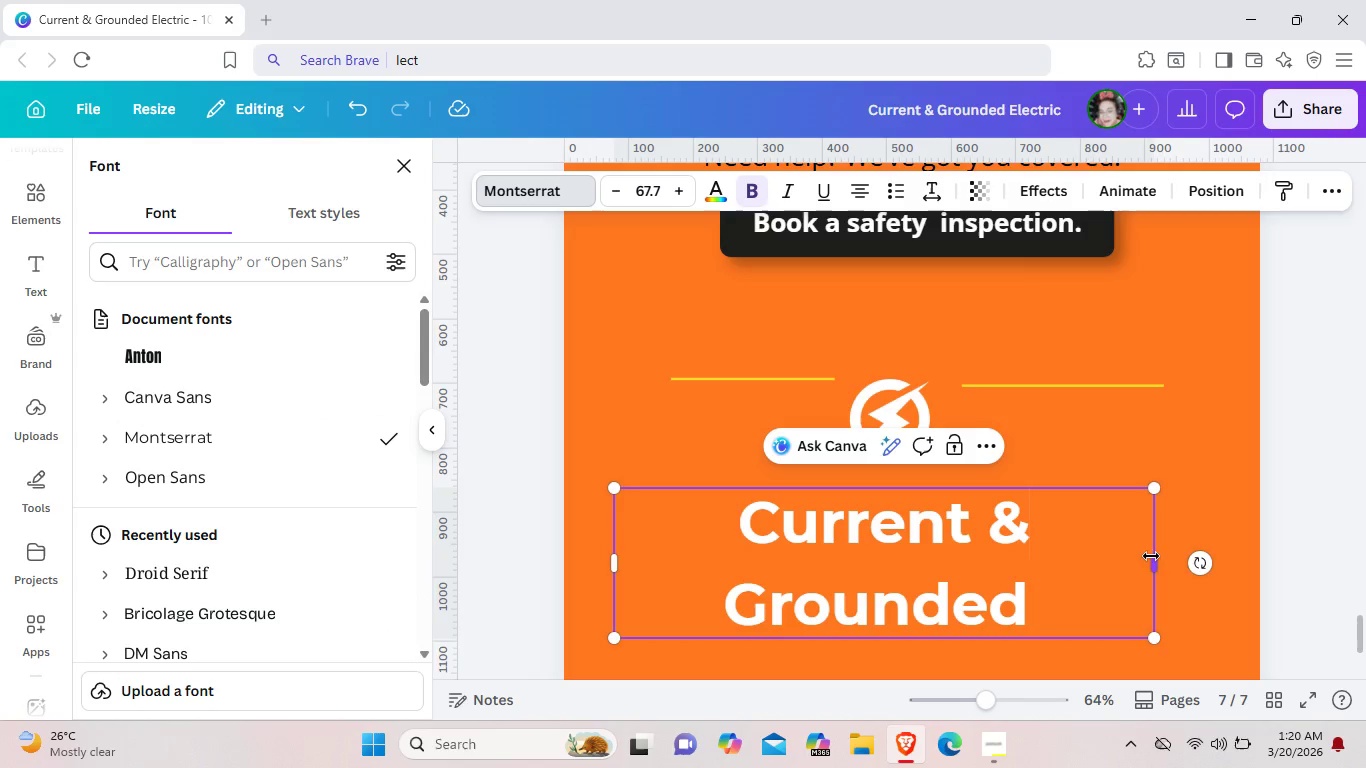 
left_click_drag(start_coordinate=[1160, 556], to_coordinate=[978, 523])
 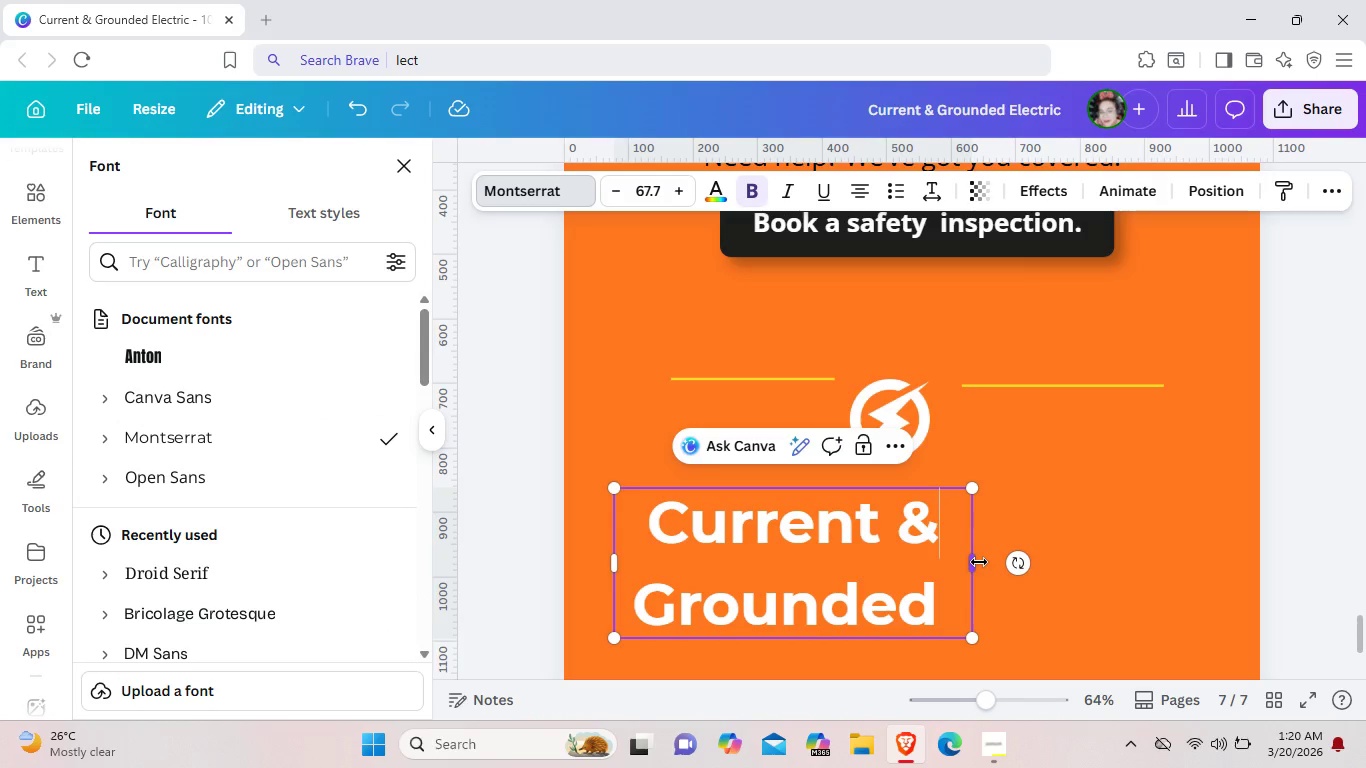 
left_click_drag(start_coordinate=[979, 562], to_coordinate=[1234, 534])
 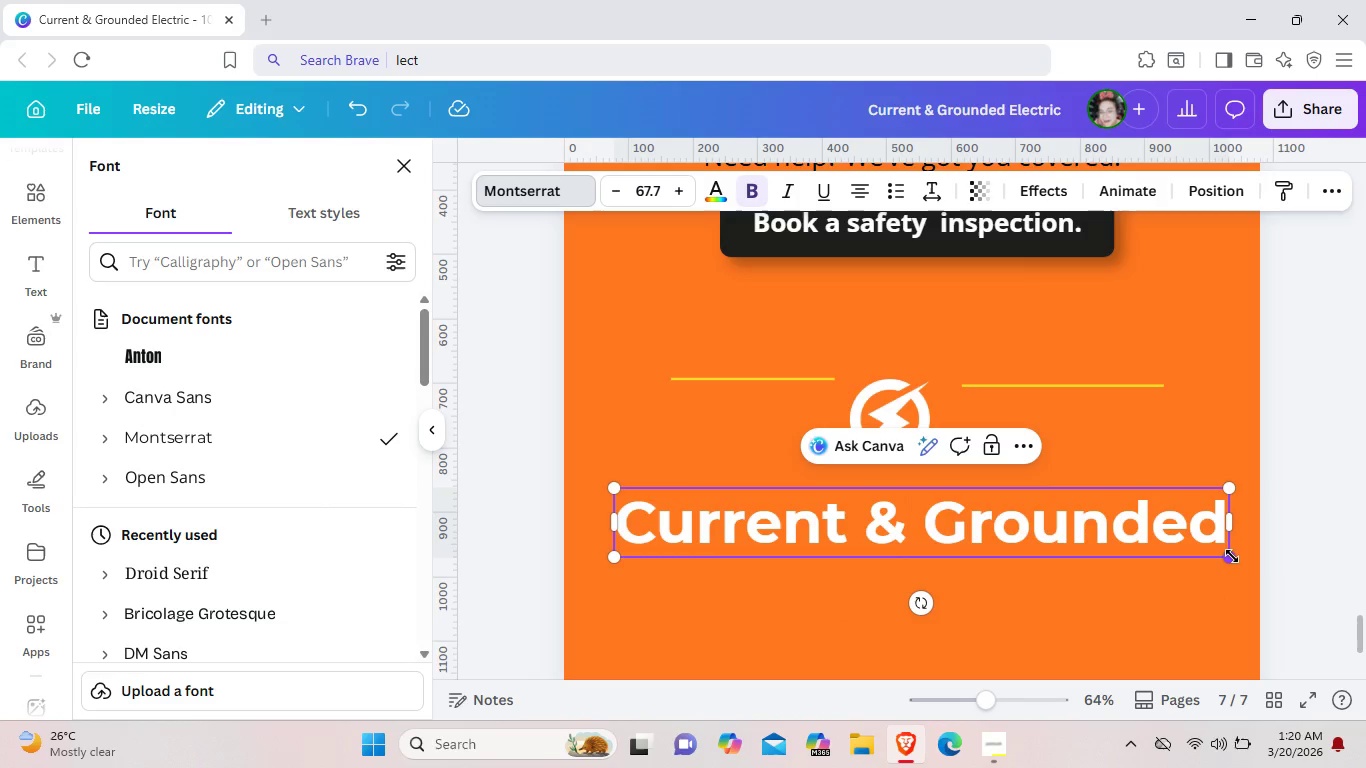 
left_click_drag(start_coordinate=[1232, 556], to_coordinate=[1199, 541])
 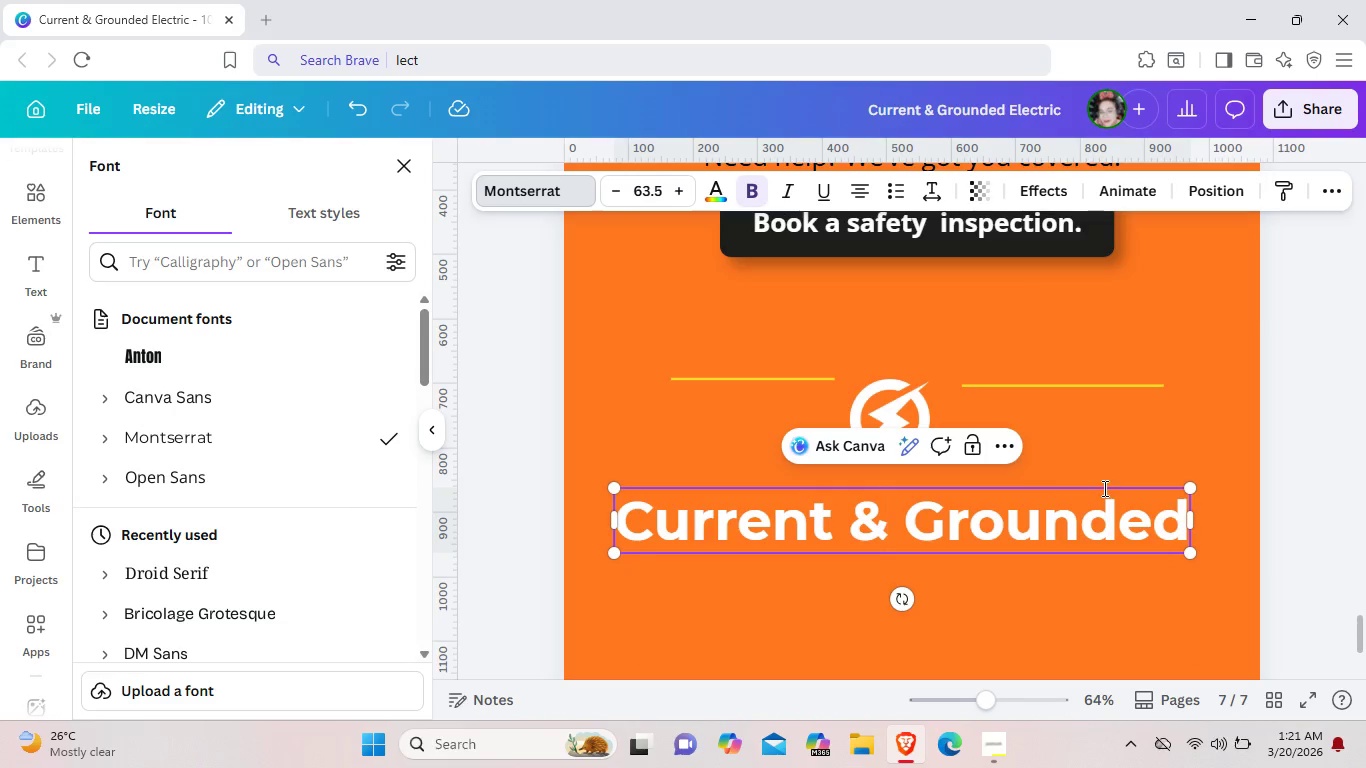 
left_click_drag(start_coordinate=[1101, 484], to_coordinate=[1103, 477])
 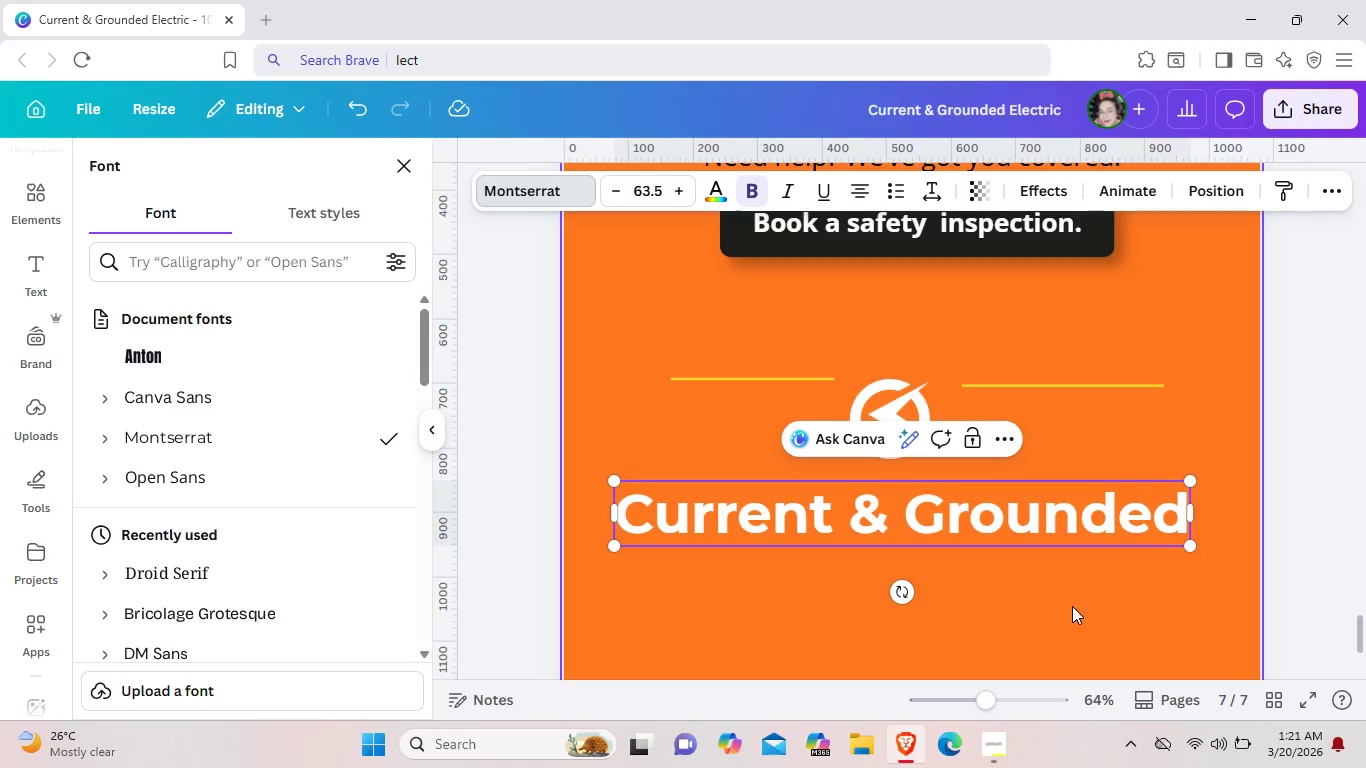 
left_click([1072, 606])
 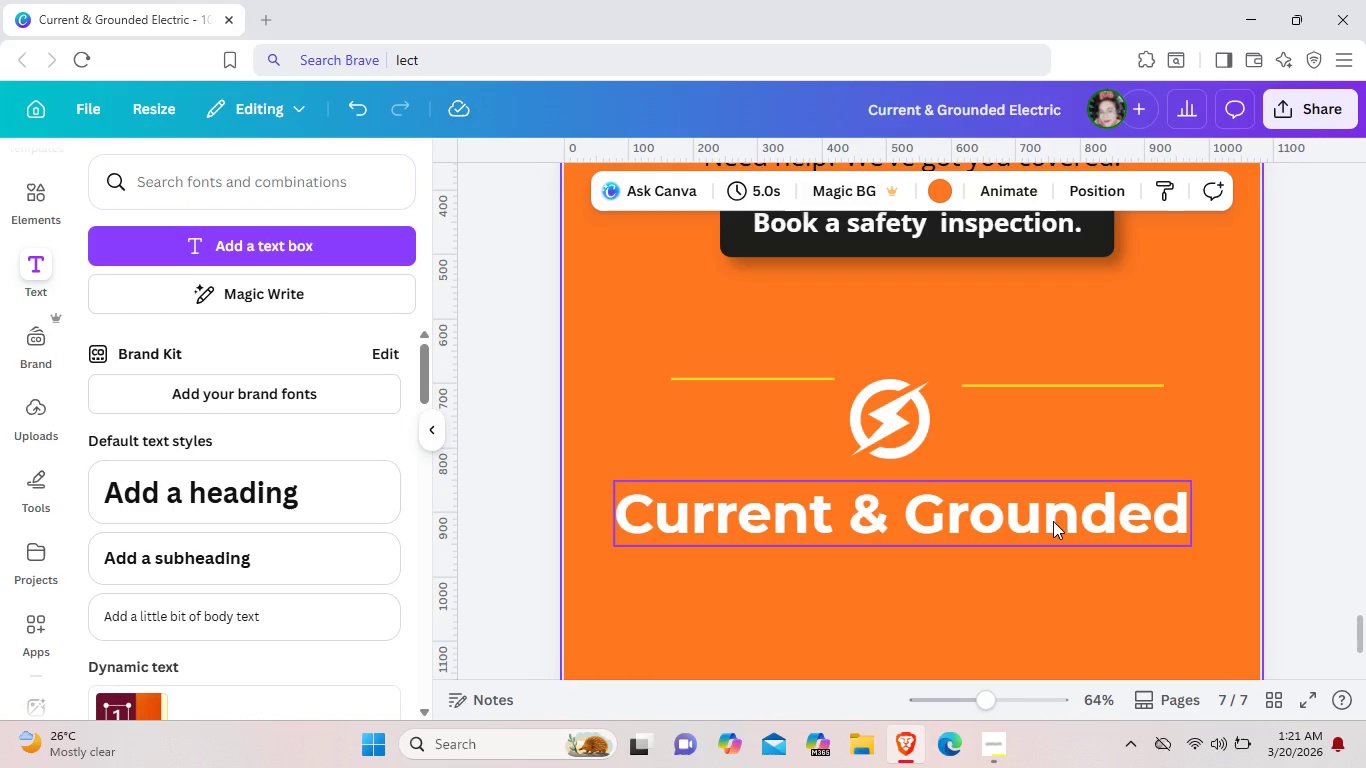 
left_click([1053, 521])
 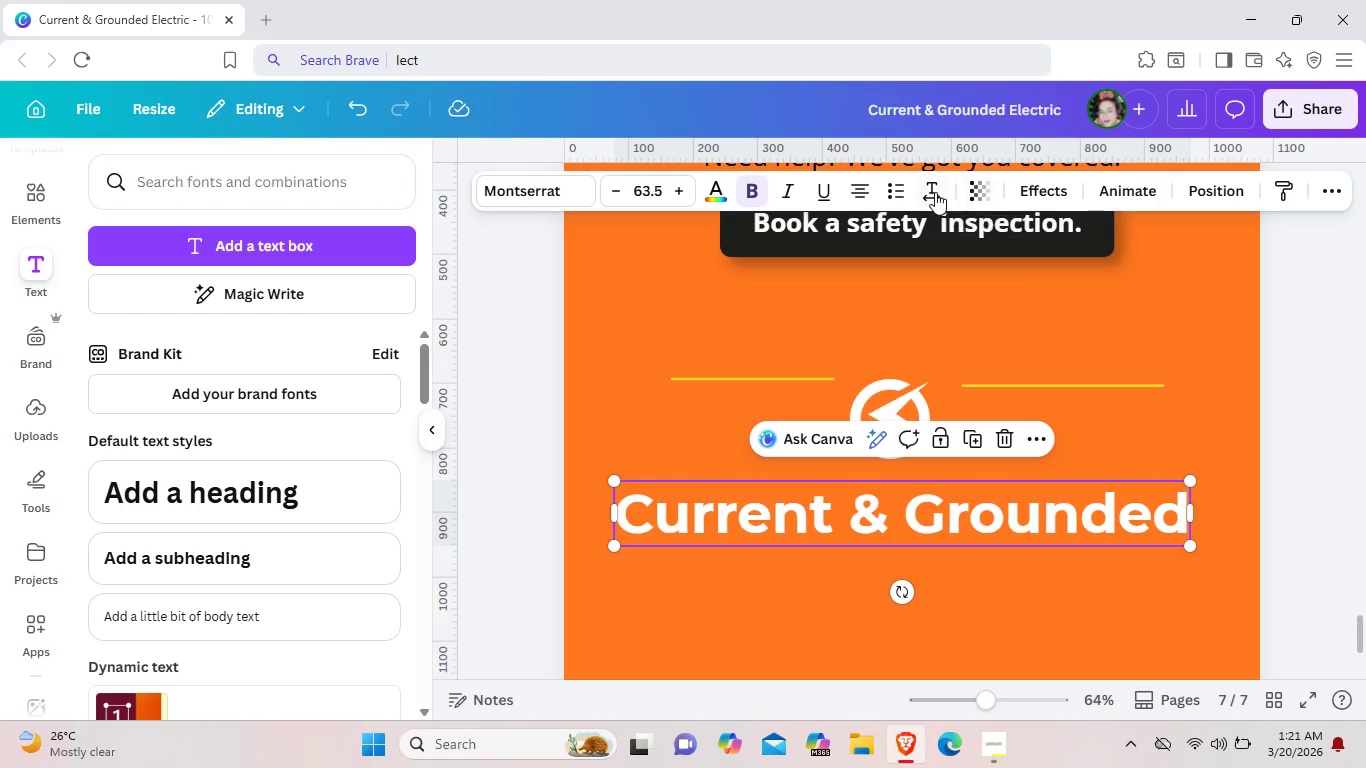 
left_click([935, 191])
 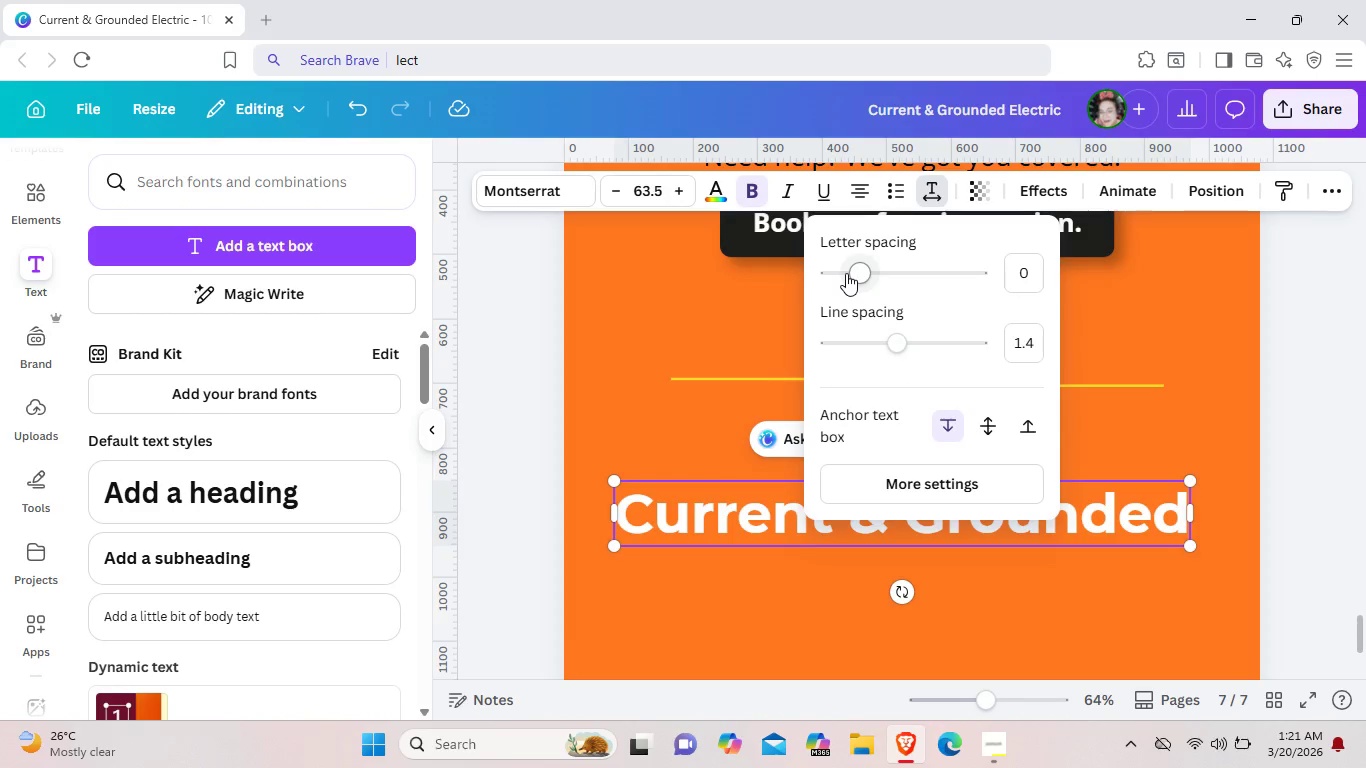 
left_click([846, 273])
 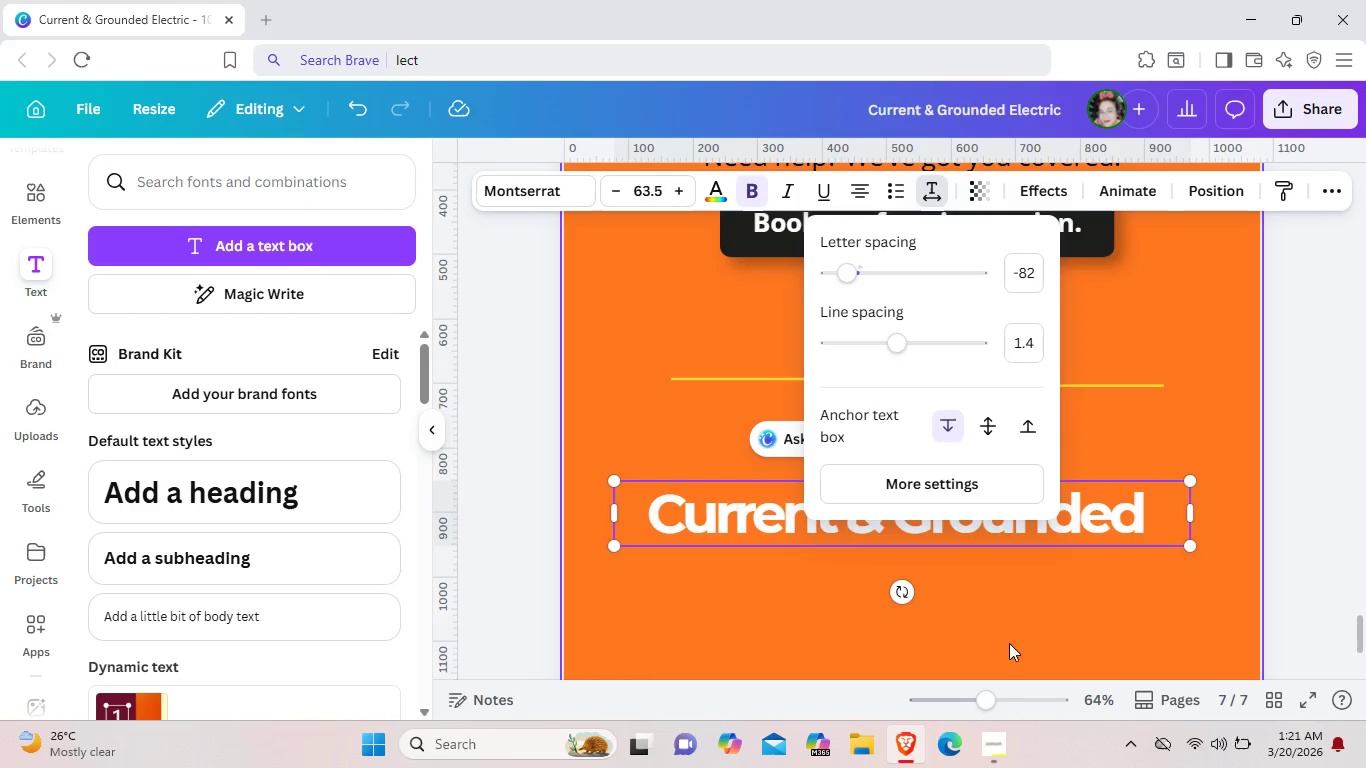 
left_click([1009, 643])
 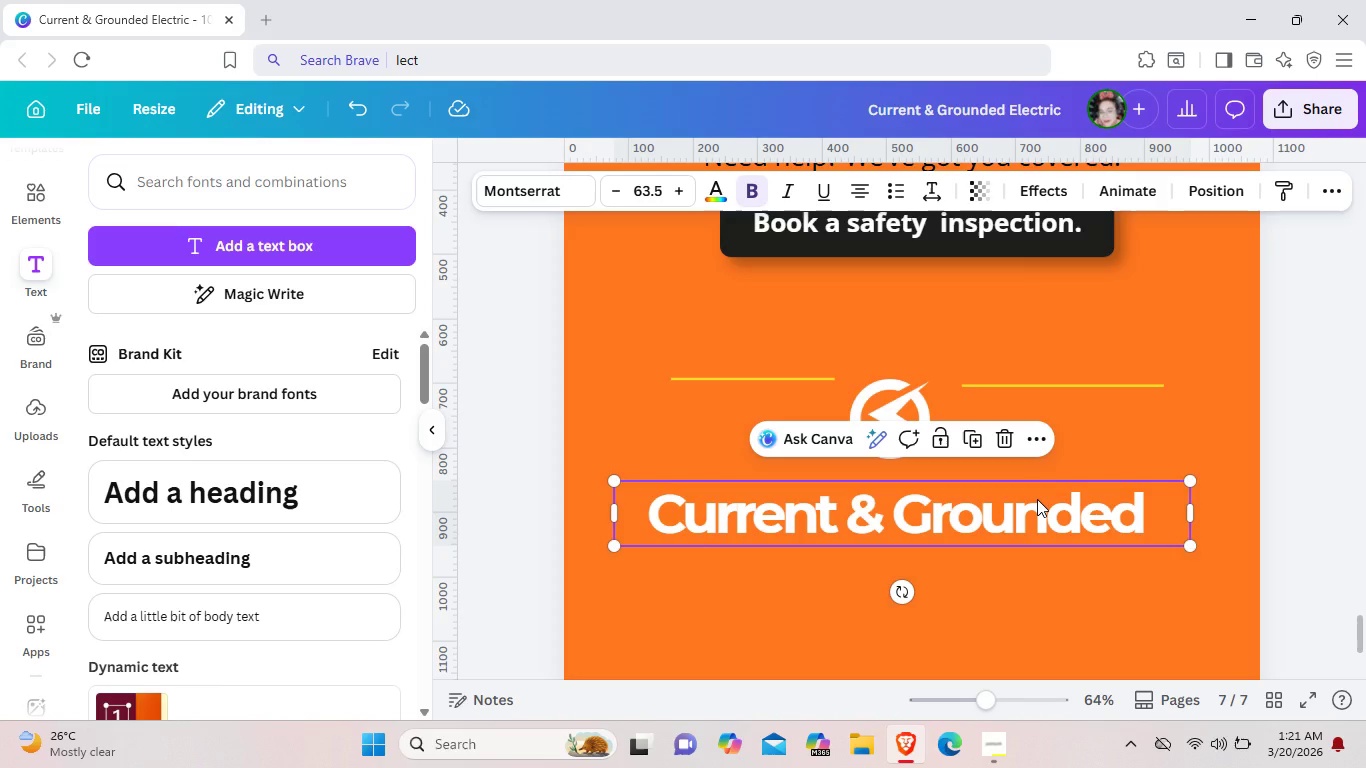 
wait(6.67)
 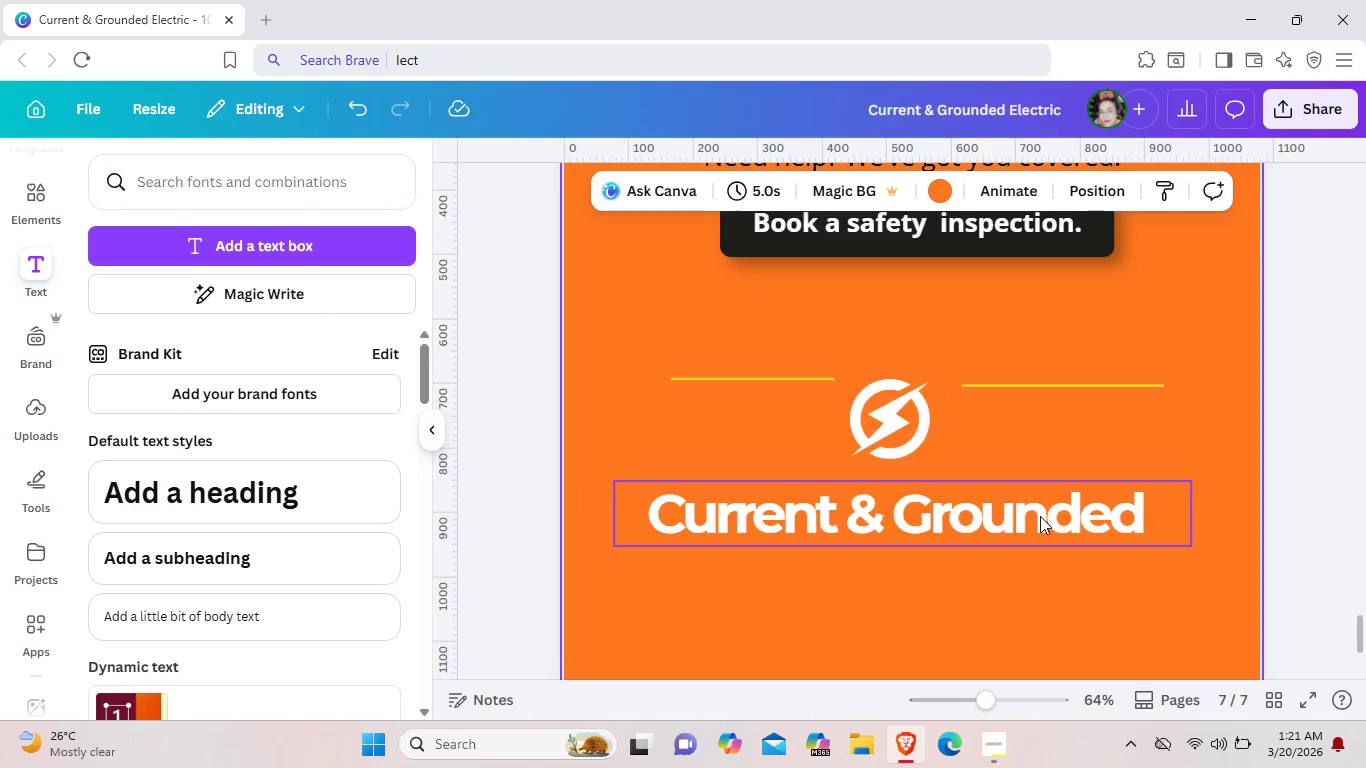 
left_click([1053, 593])
 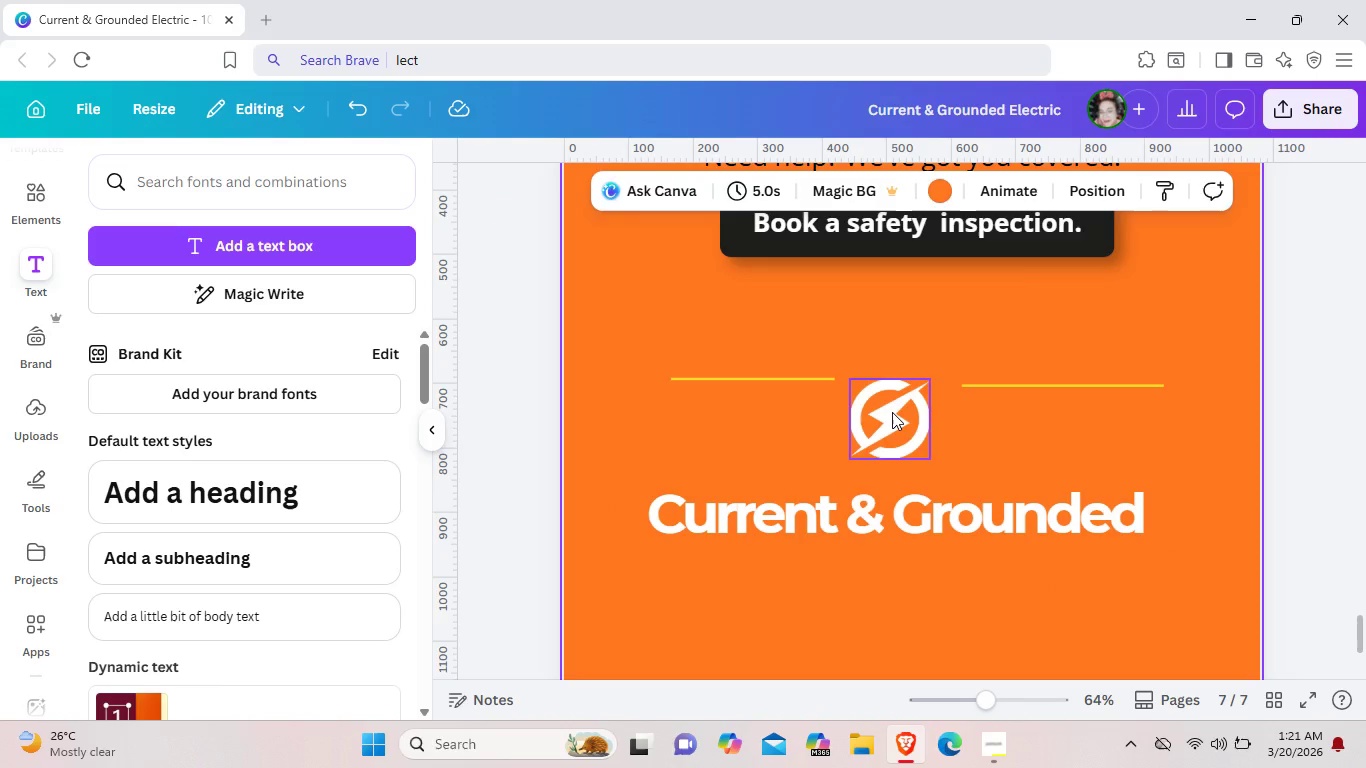 
left_click_drag(start_coordinate=[892, 412], to_coordinate=[896, 381])
 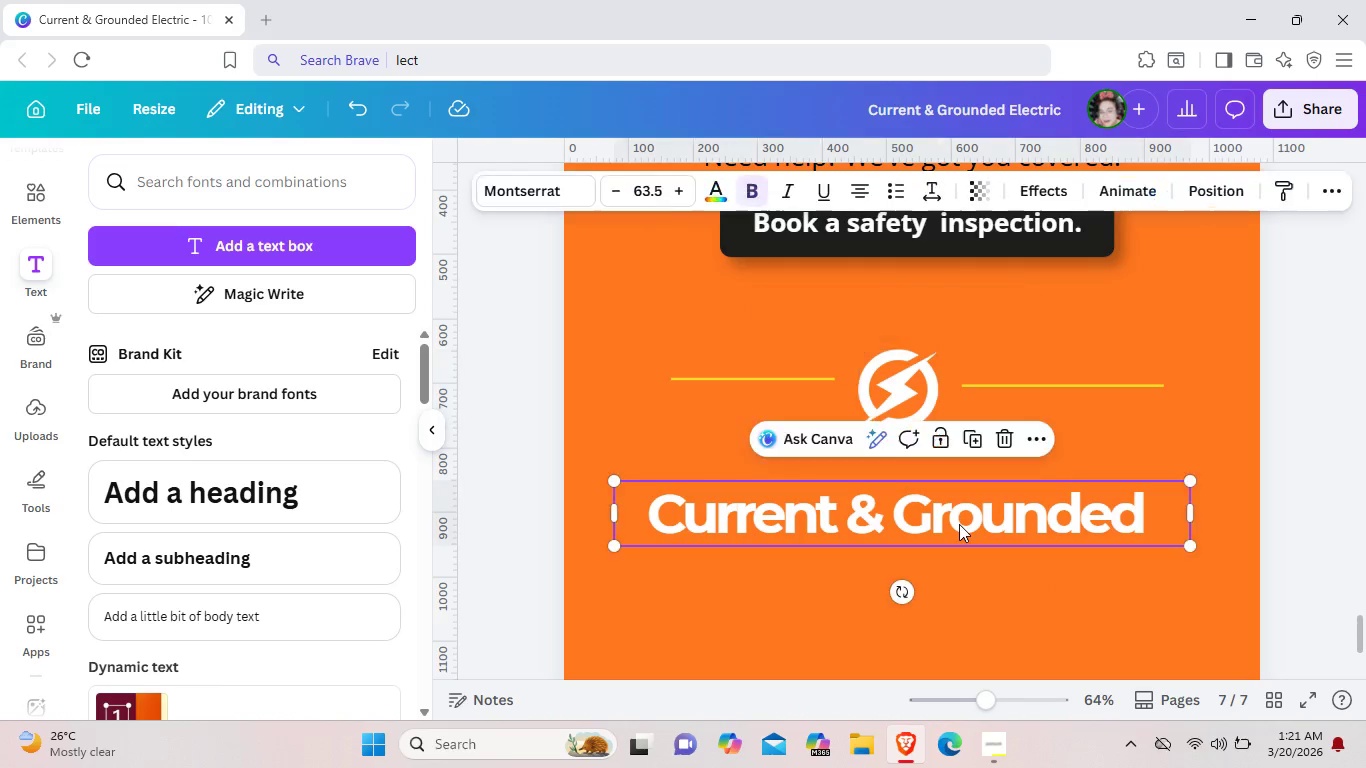 
left_click_drag(start_coordinate=[959, 524], to_coordinate=[963, 501])
 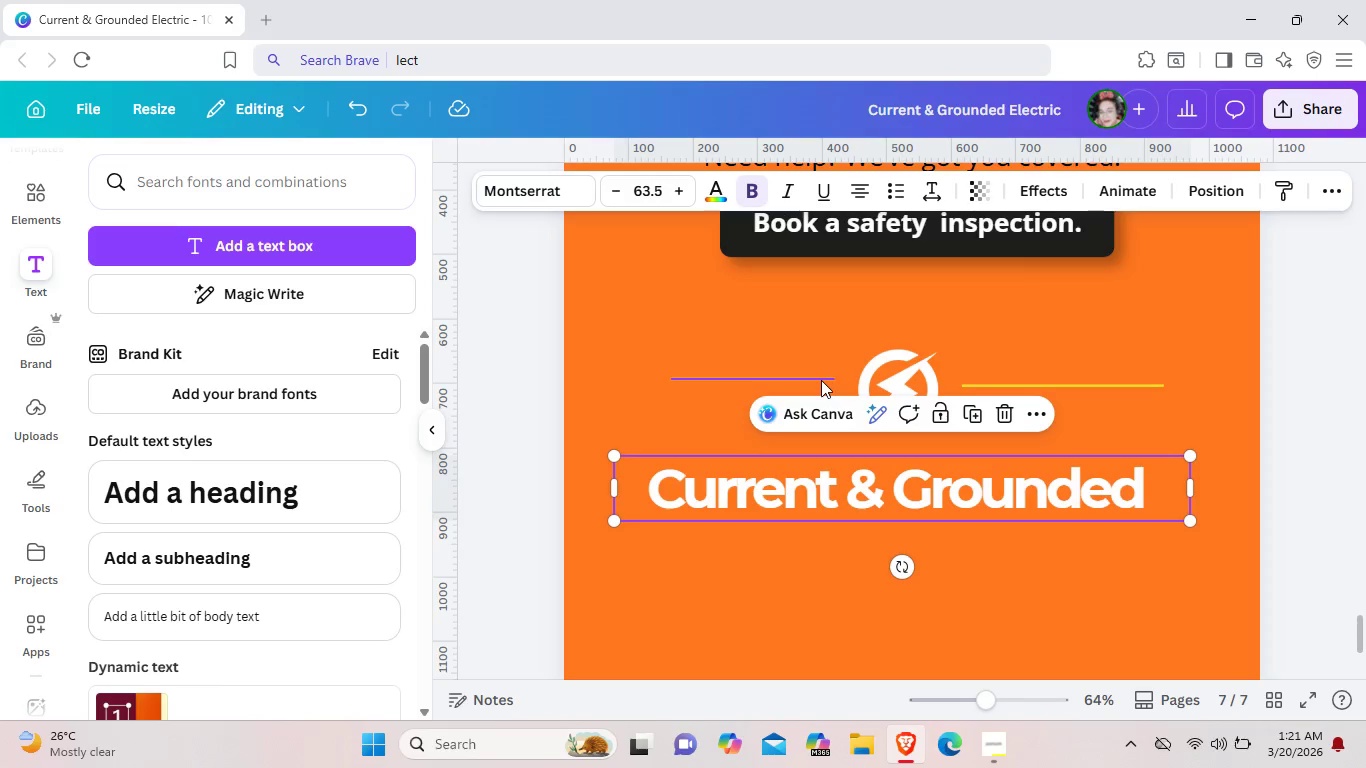 
left_click_drag(start_coordinate=[821, 380], to_coordinate=[821, 391])
 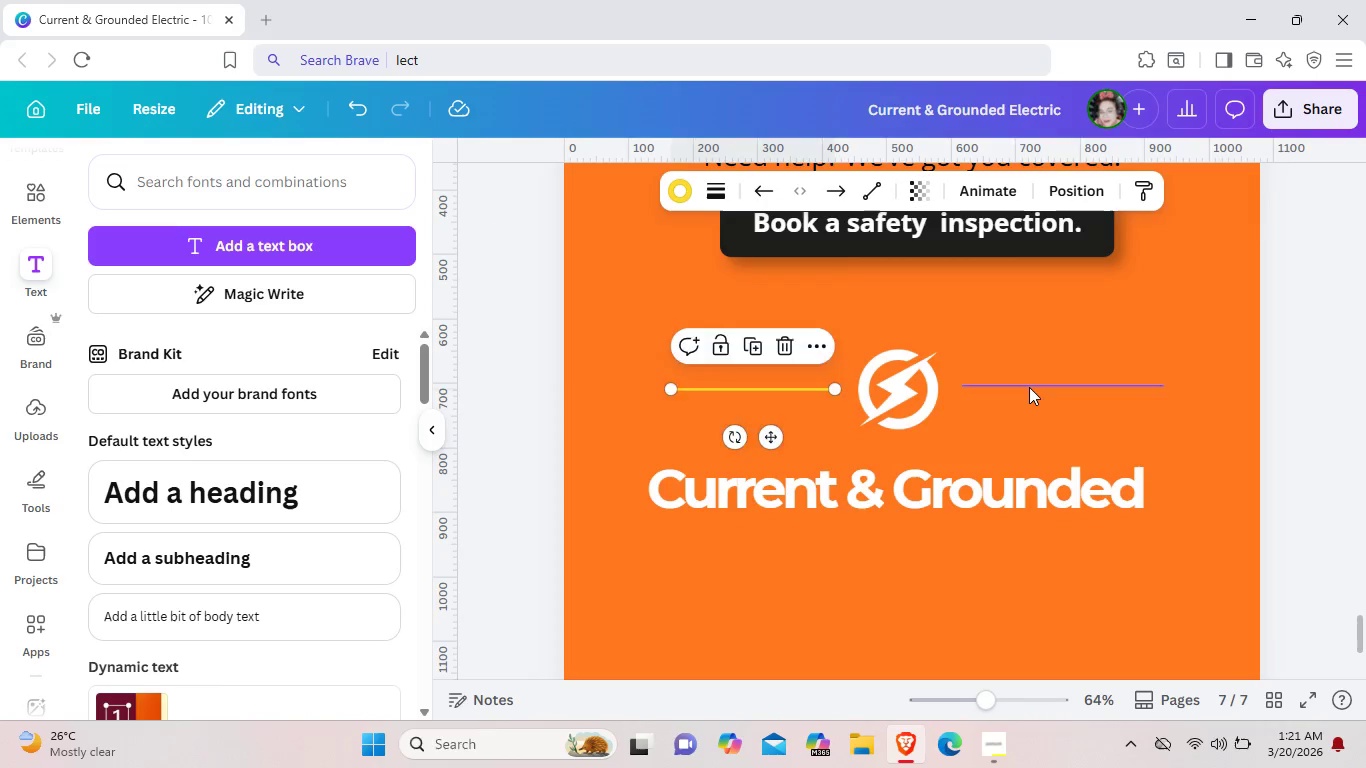 
left_click([1029, 387])
 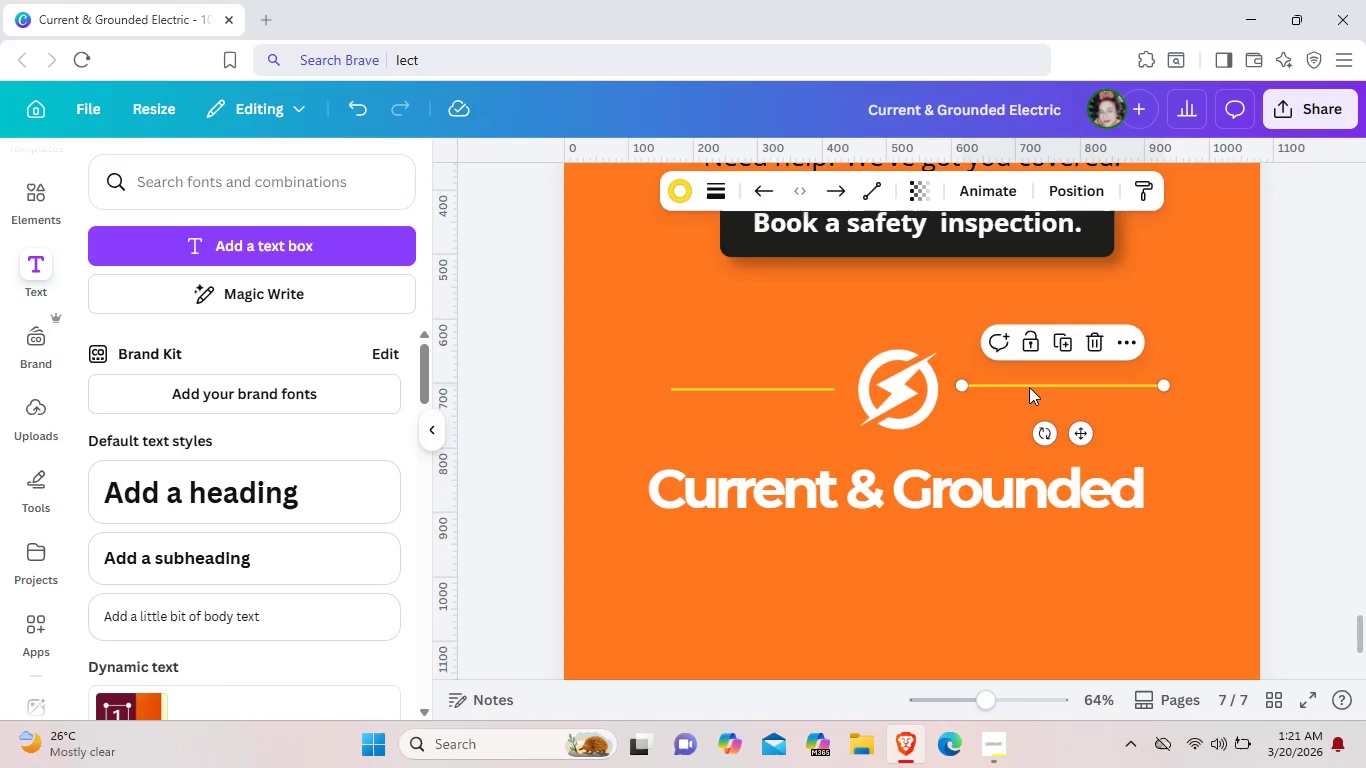 
key(Control+C)
 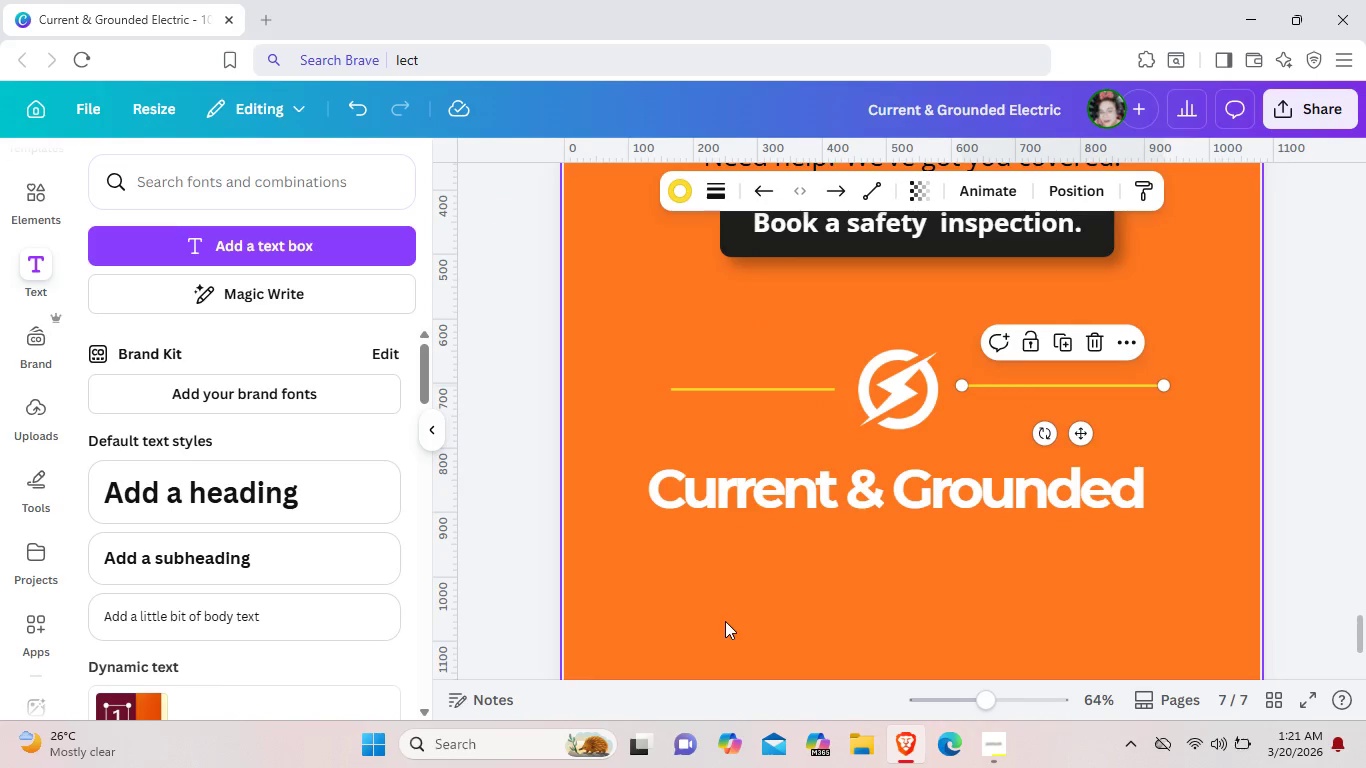 
left_click([725, 621])
 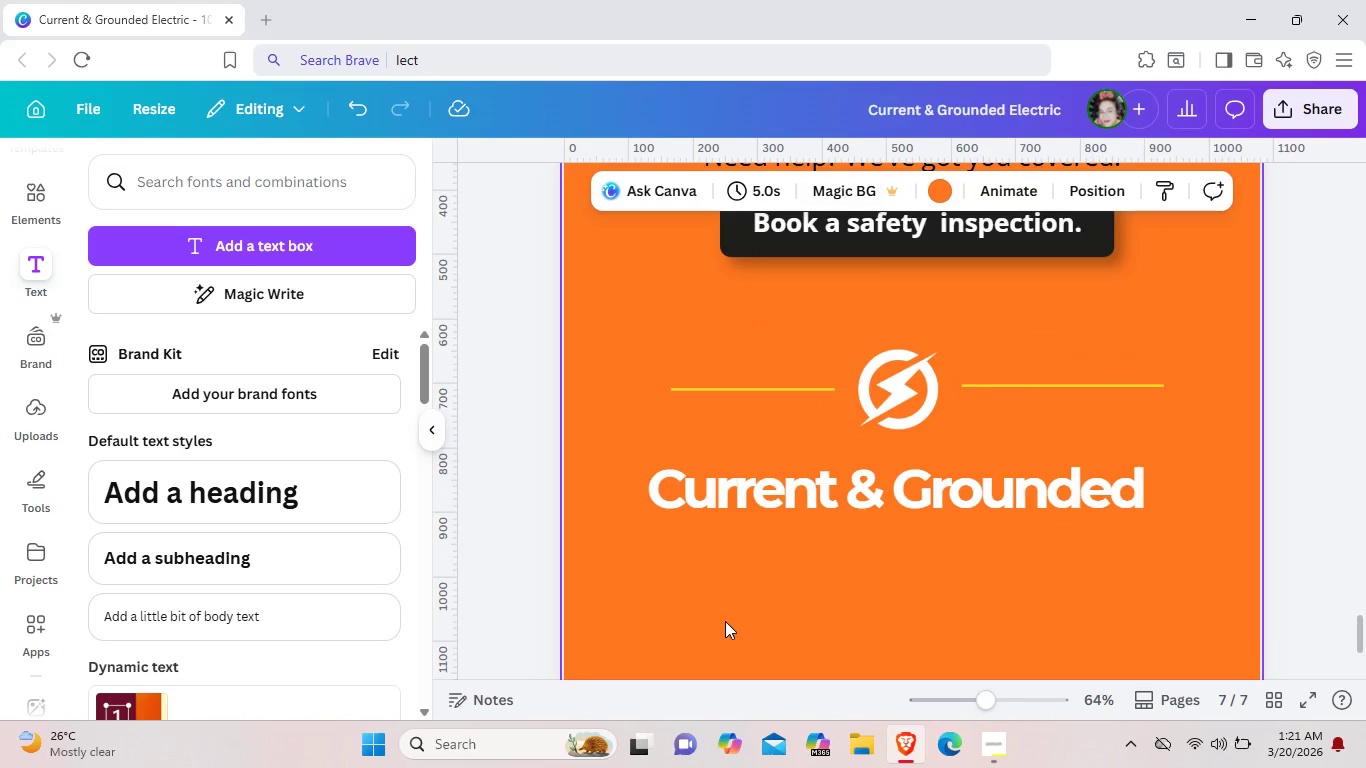 
key(Control+V)
 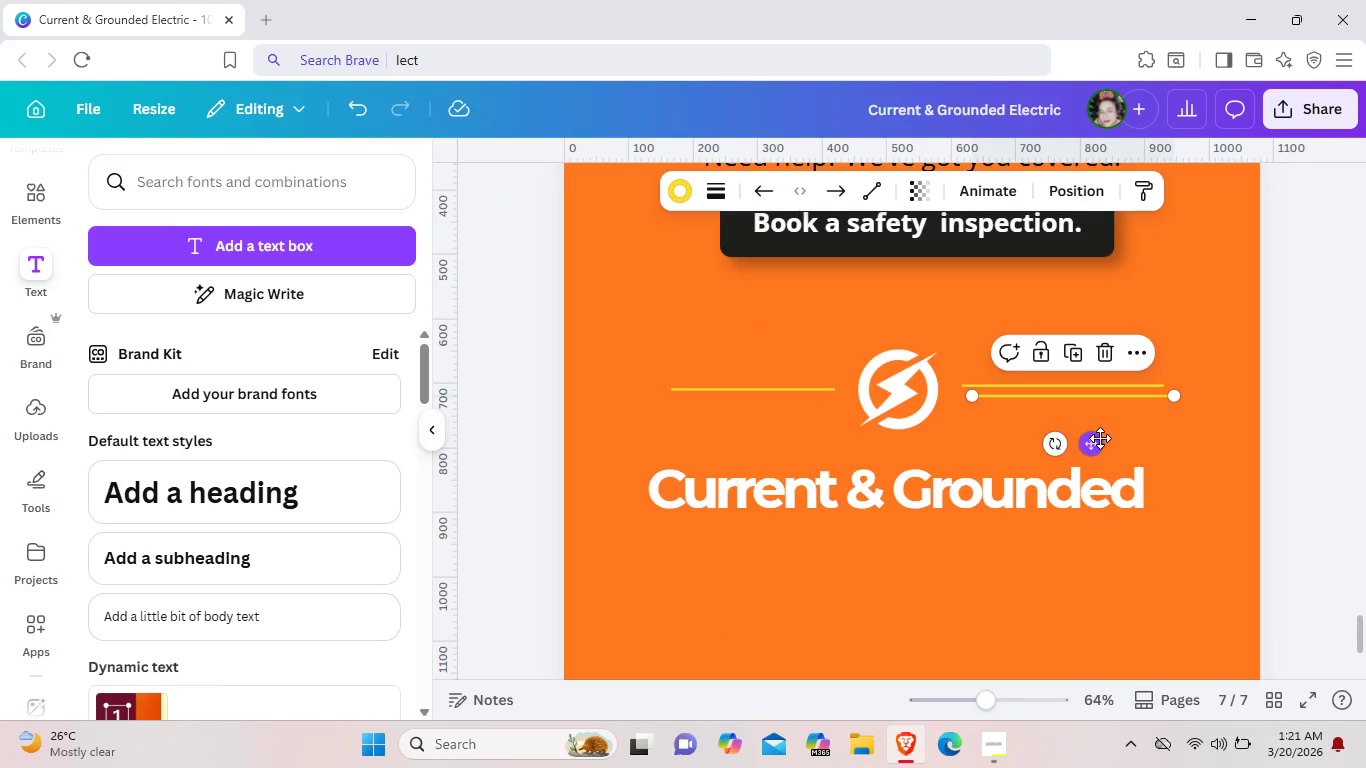 
left_click_drag(start_coordinate=[1100, 438], to_coordinate=[791, 607])
 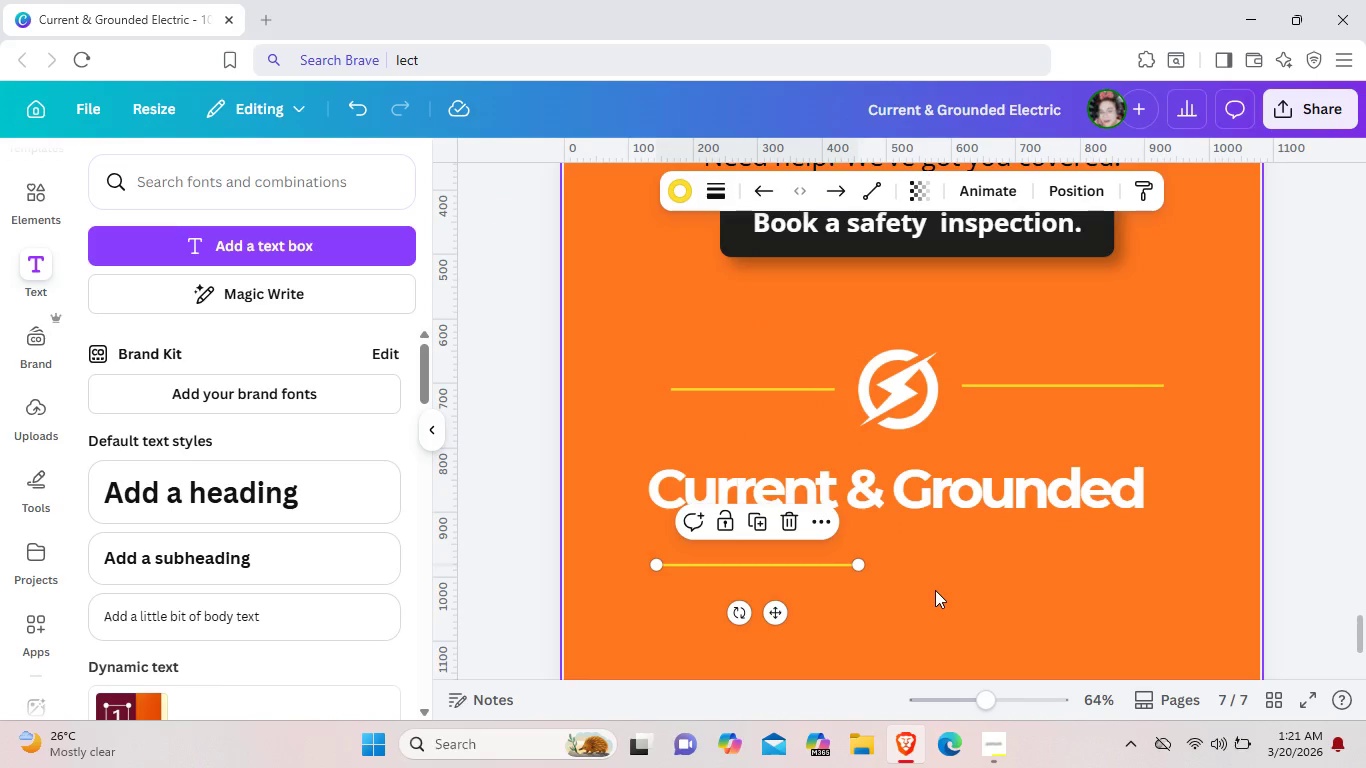 
left_click([935, 590])
 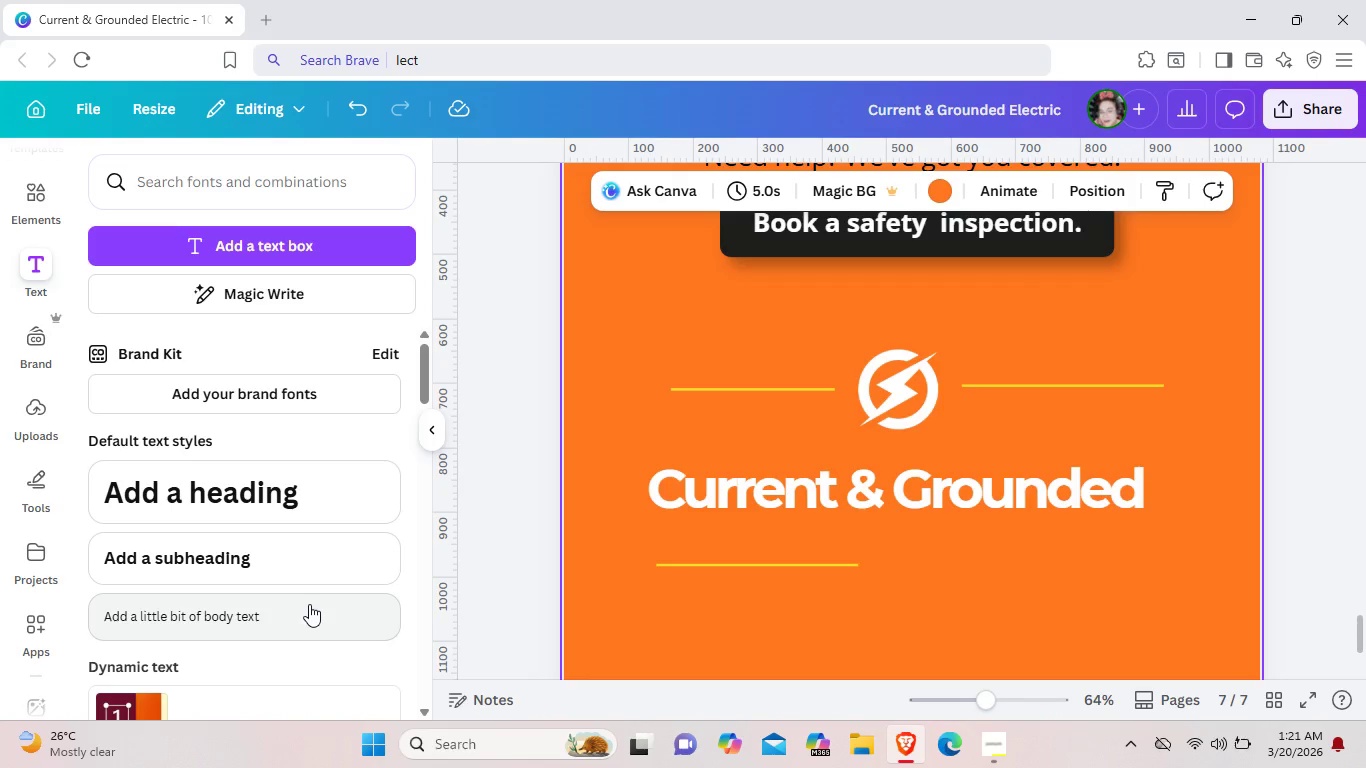 
wait(6.41)
 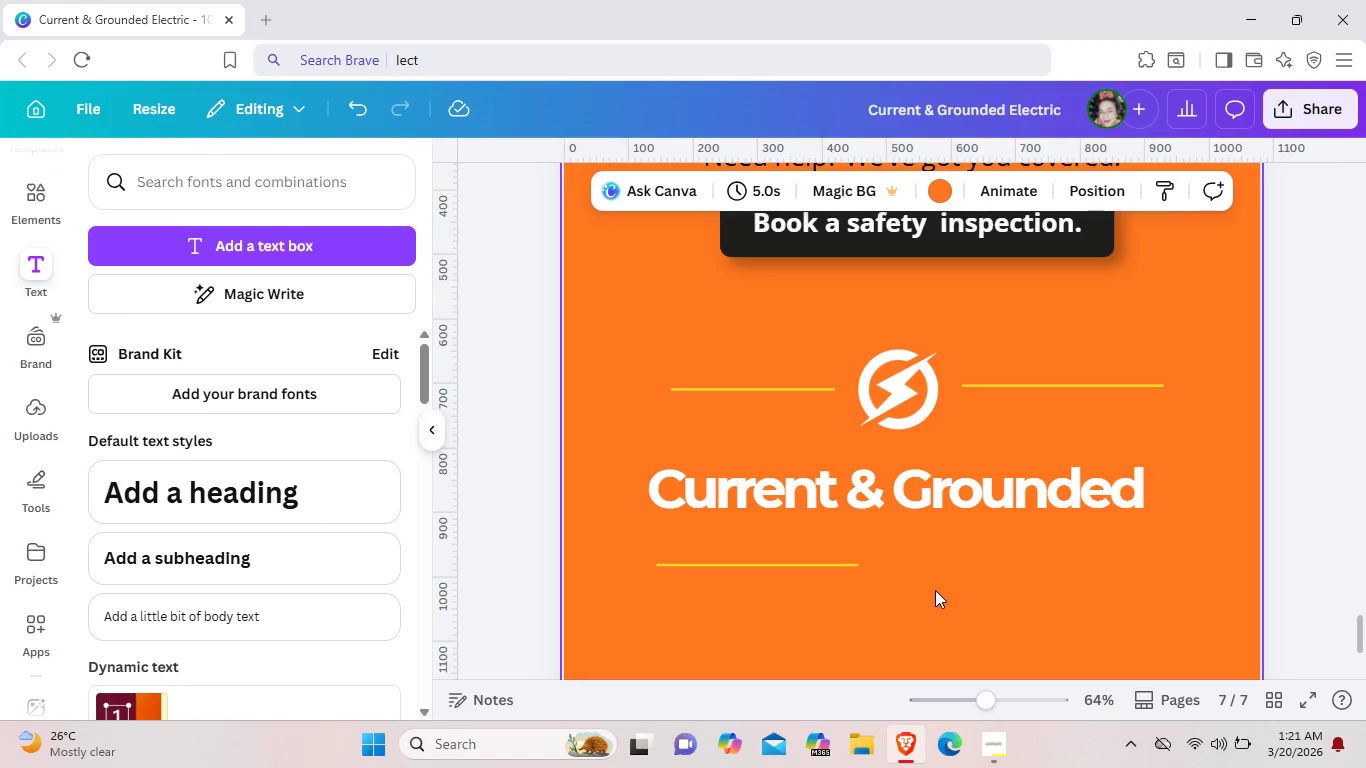 
left_click([309, 604])
 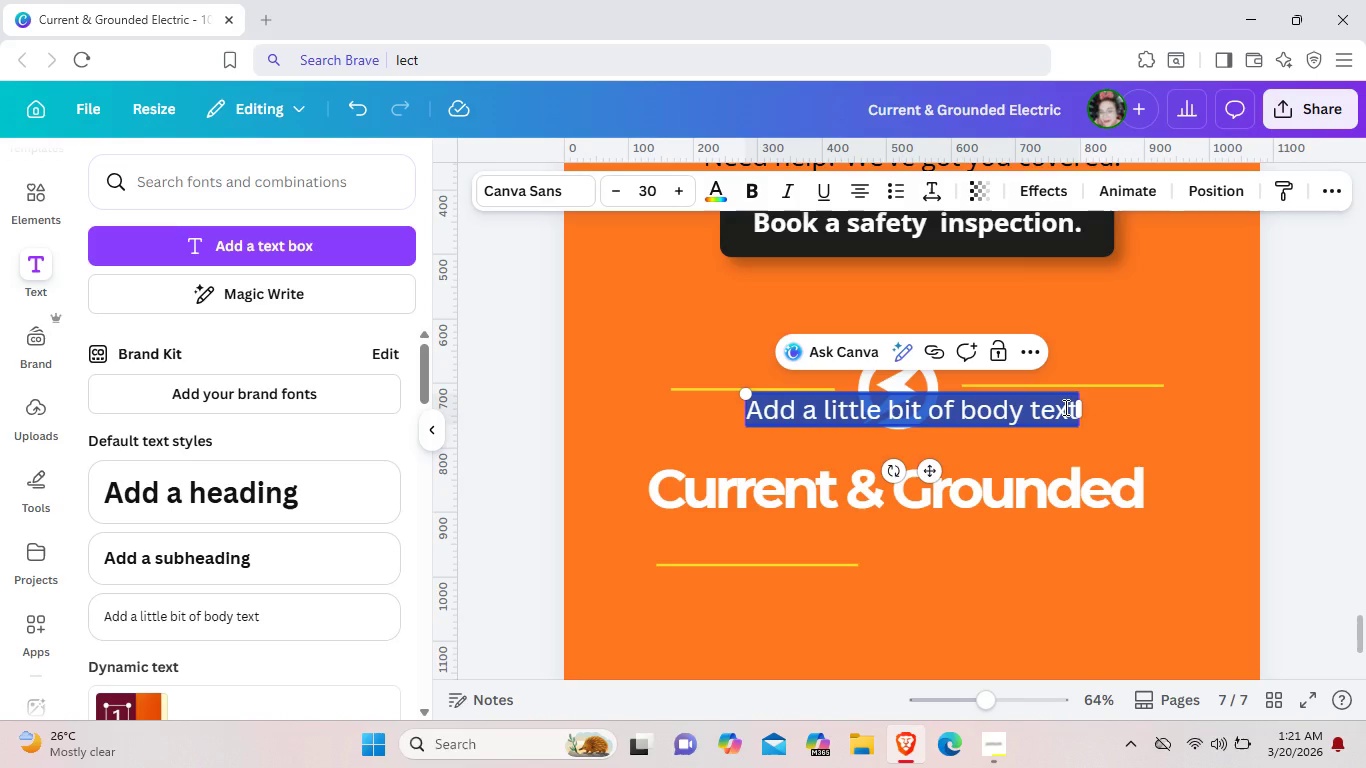 
key(Backspace)
type(Electric)
 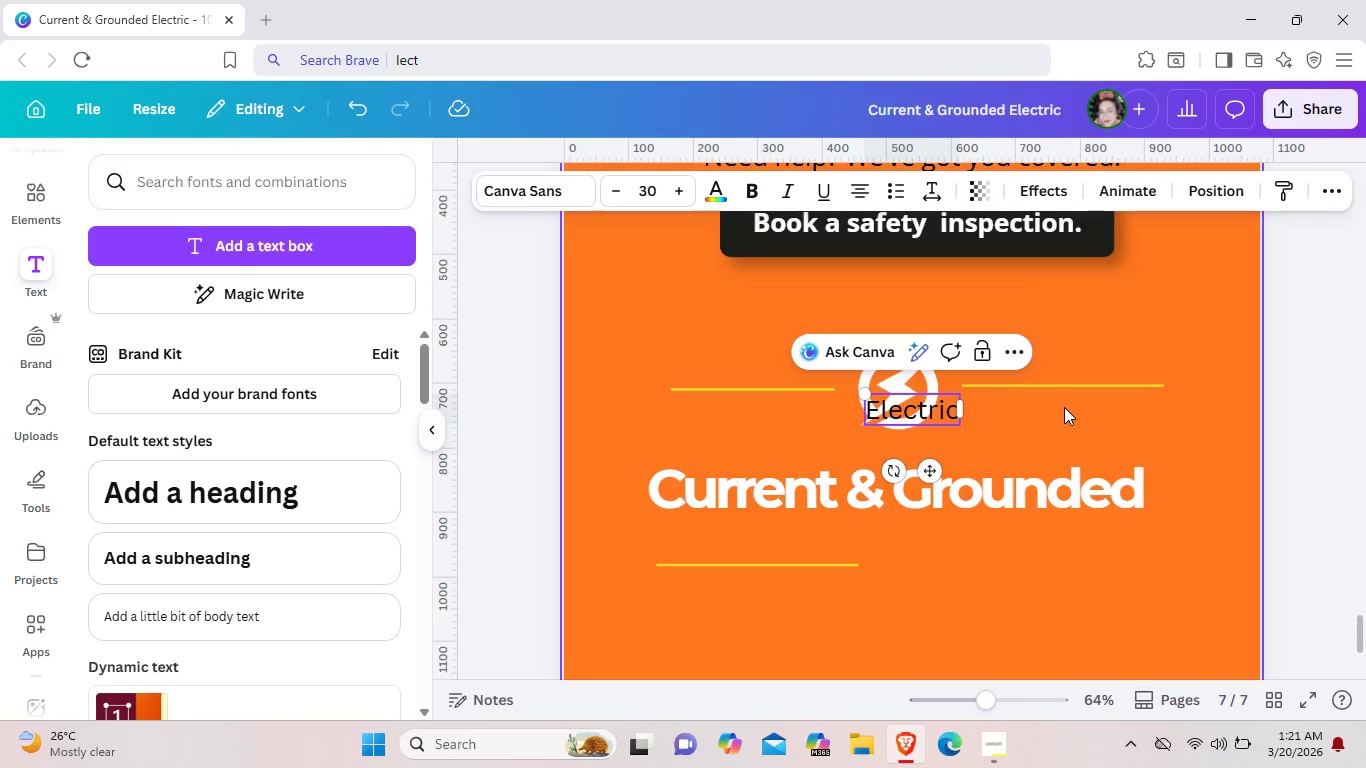 
left_click_drag(start_coordinate=[929, 476], to_coordinate=[933, 618])
 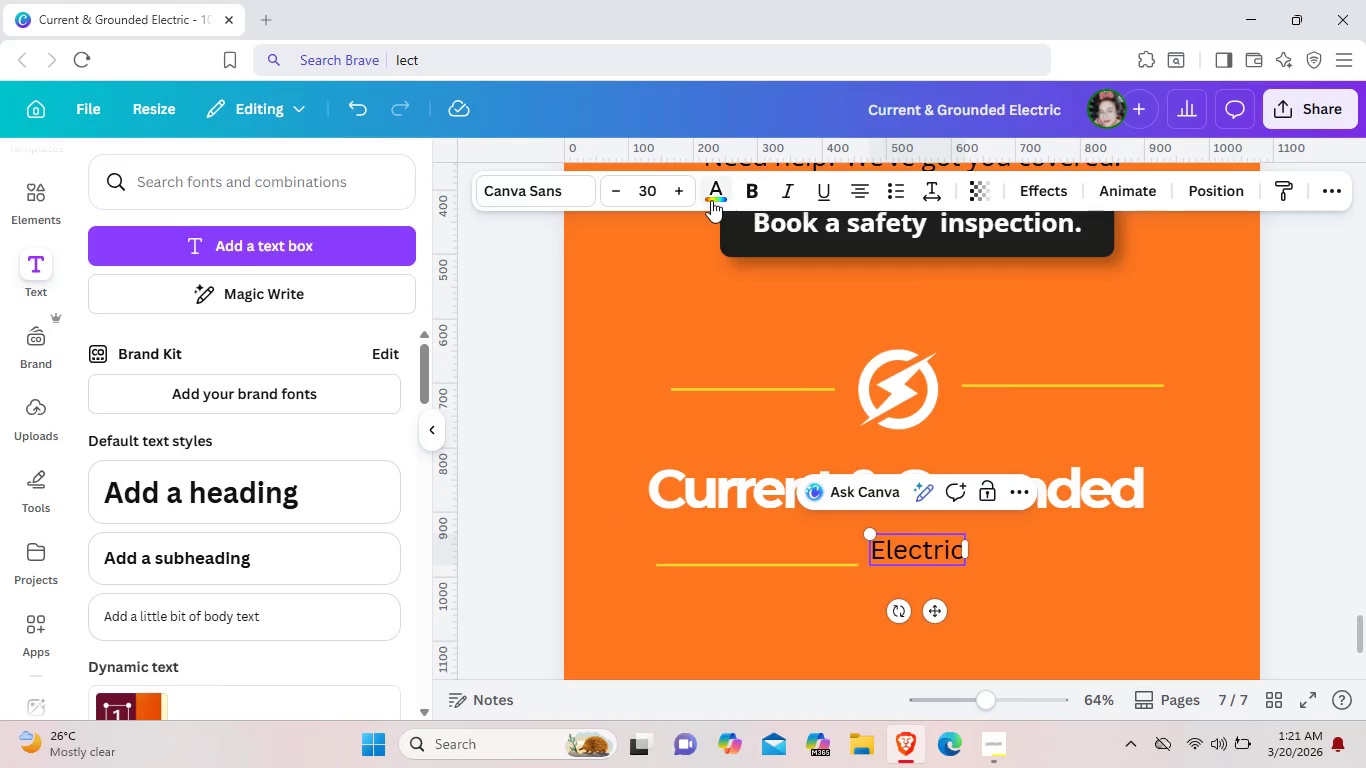 
left_click([711, 198])
 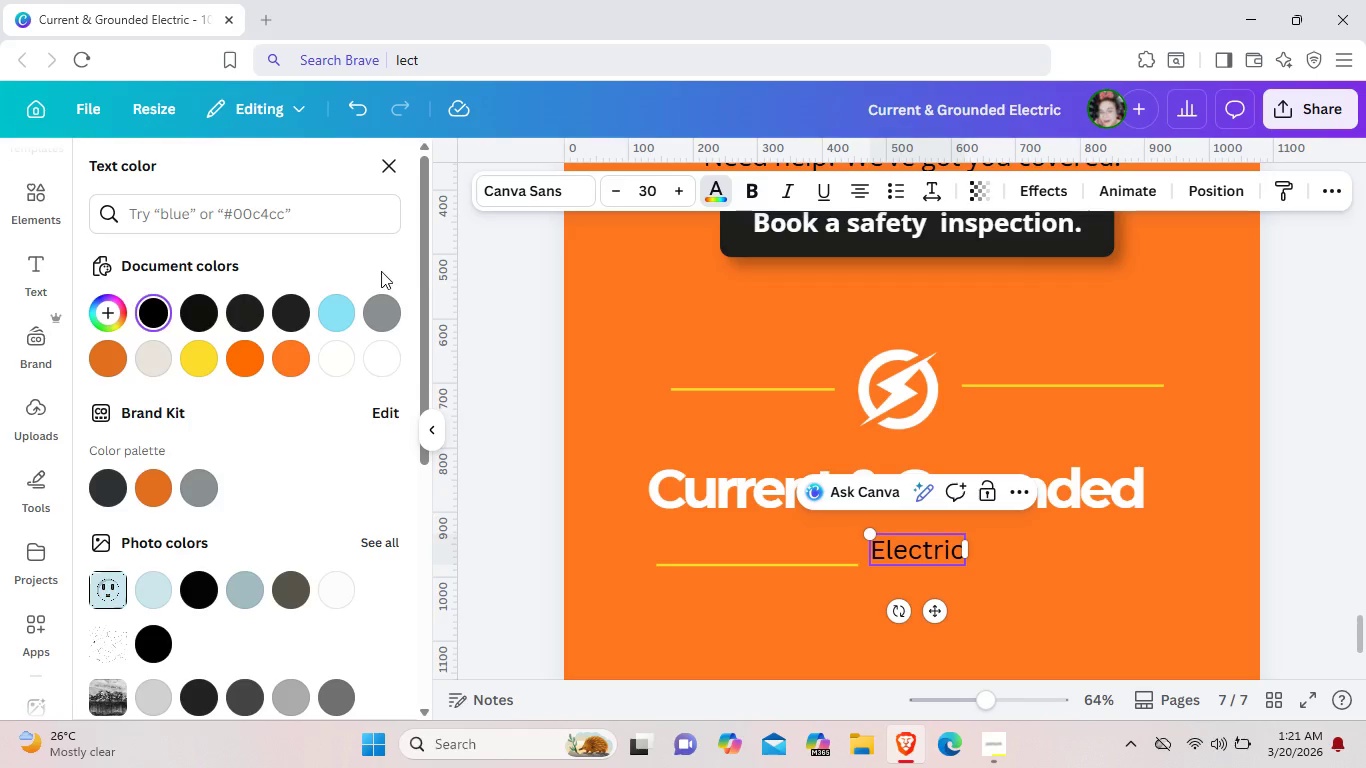 
wait(5.38)
 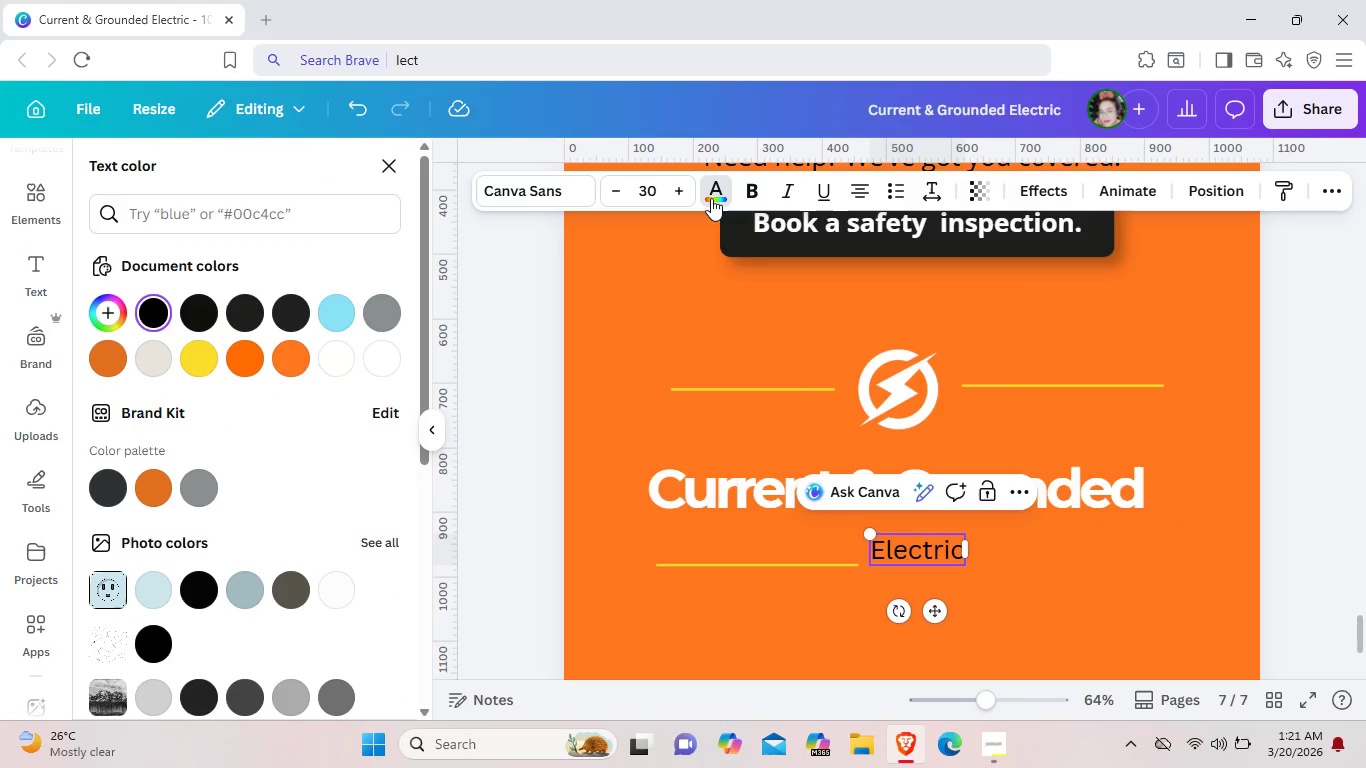 
left_click([205, 348])
 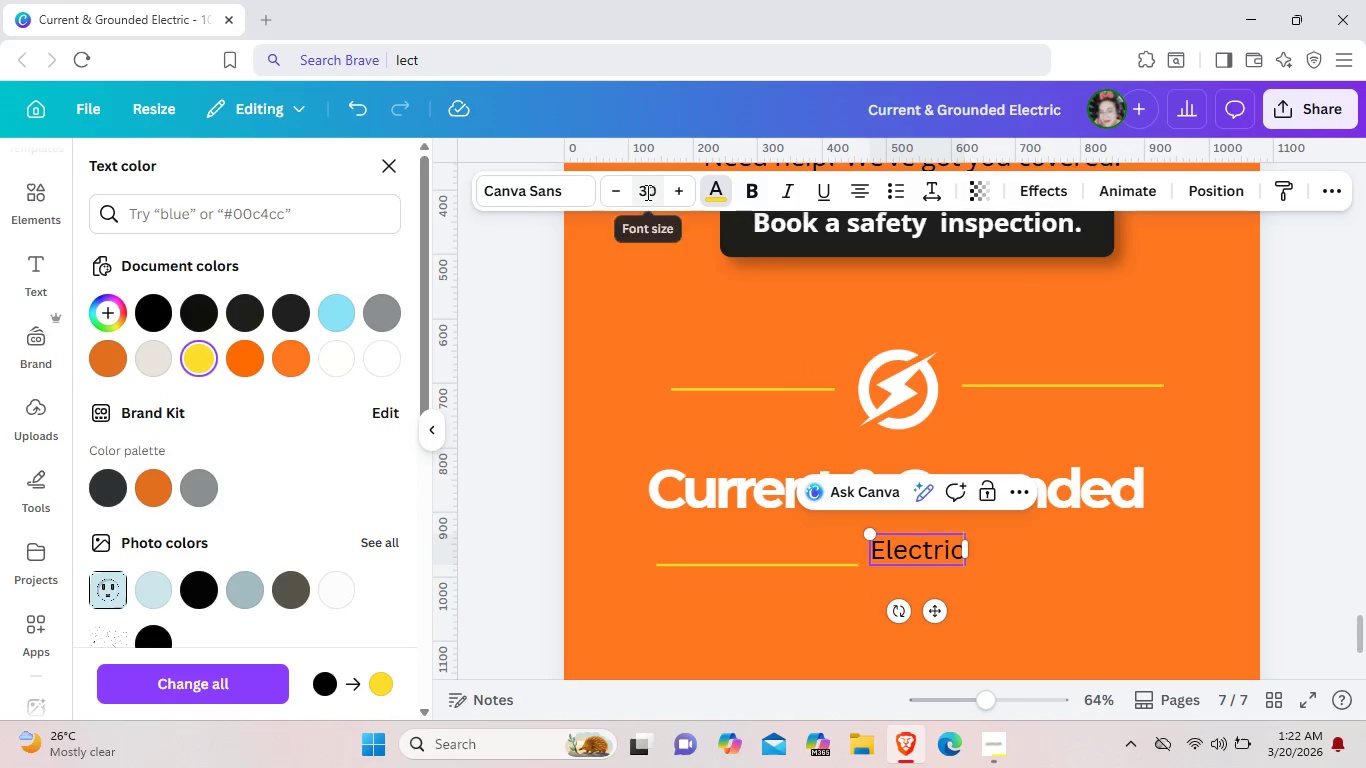 
double_click([673, 193])
 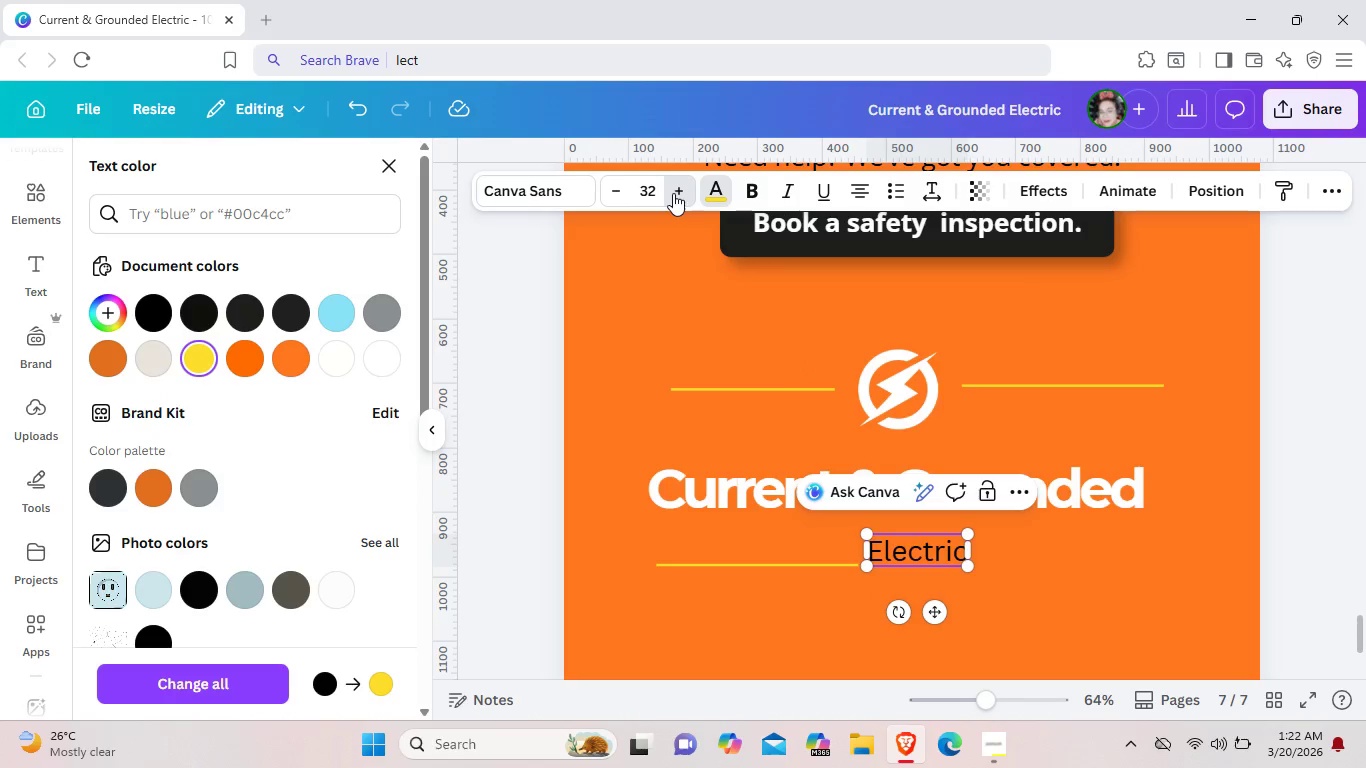 
triple_click([673, 193])
 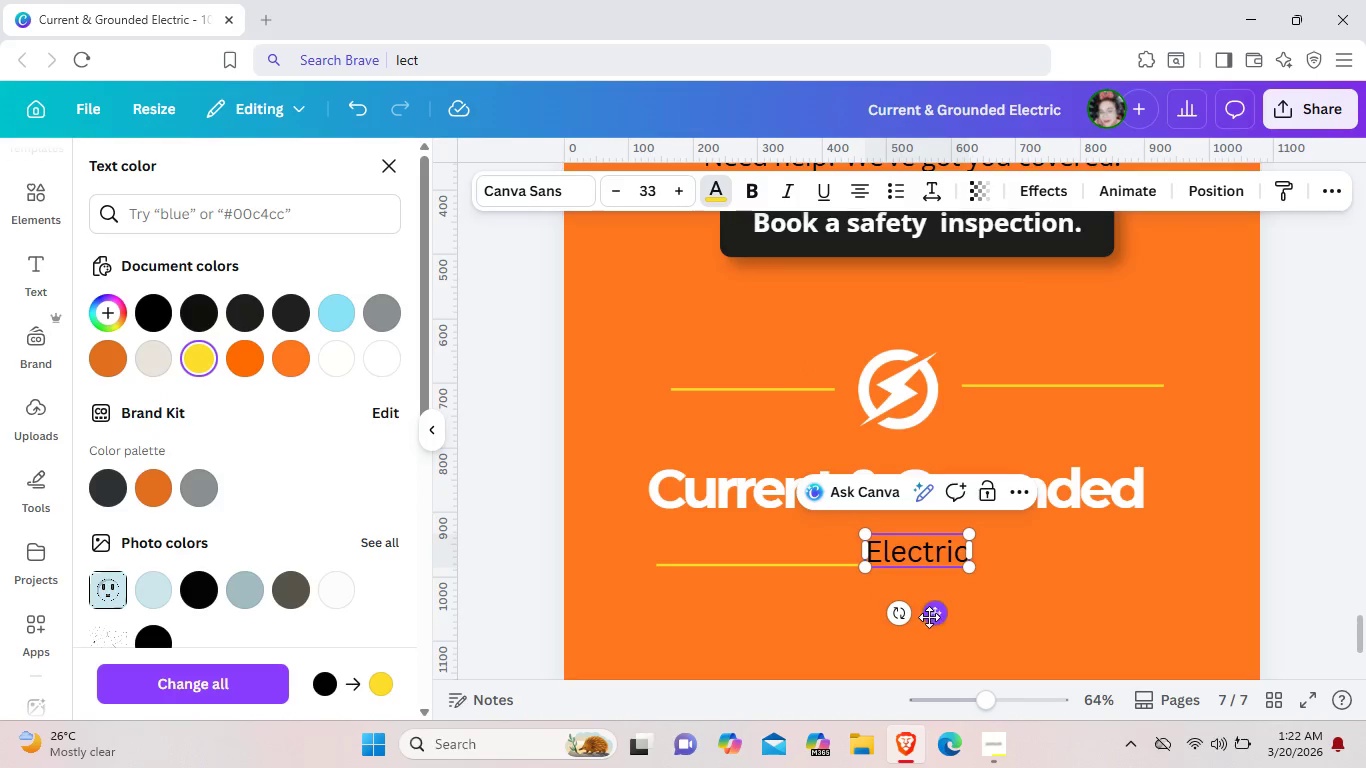 
left_click_drag(start_coordinate=[929, 617], to_coordinate=[930, 625])
 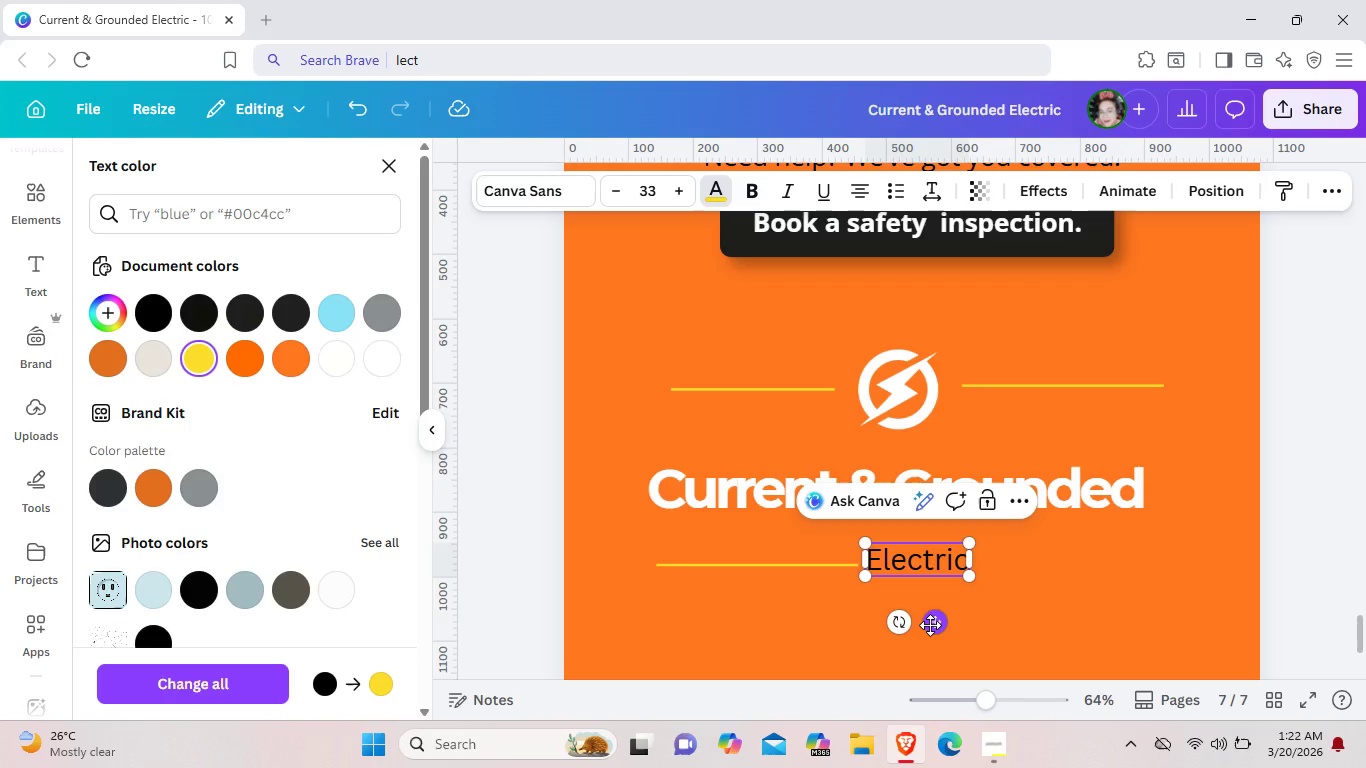 
wait(35.0)
 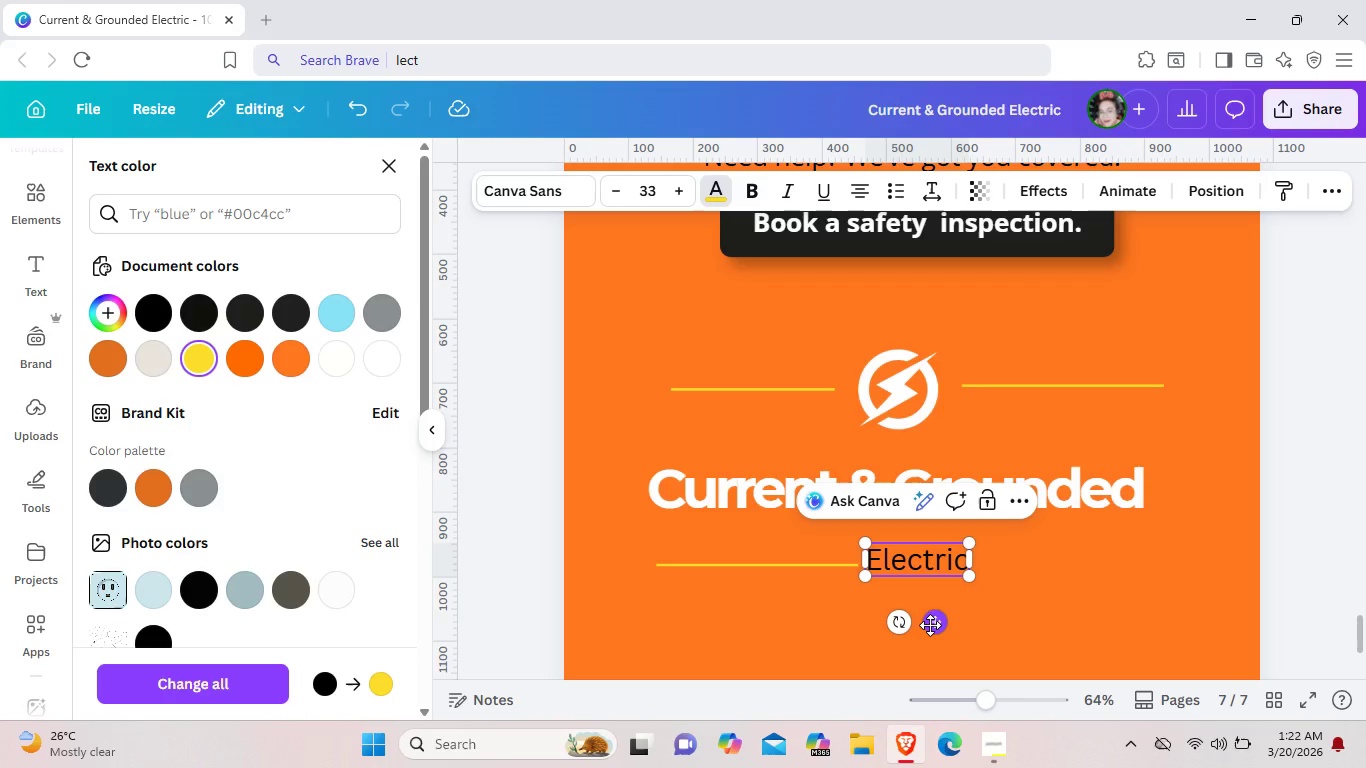 
left_click([831, 565])
 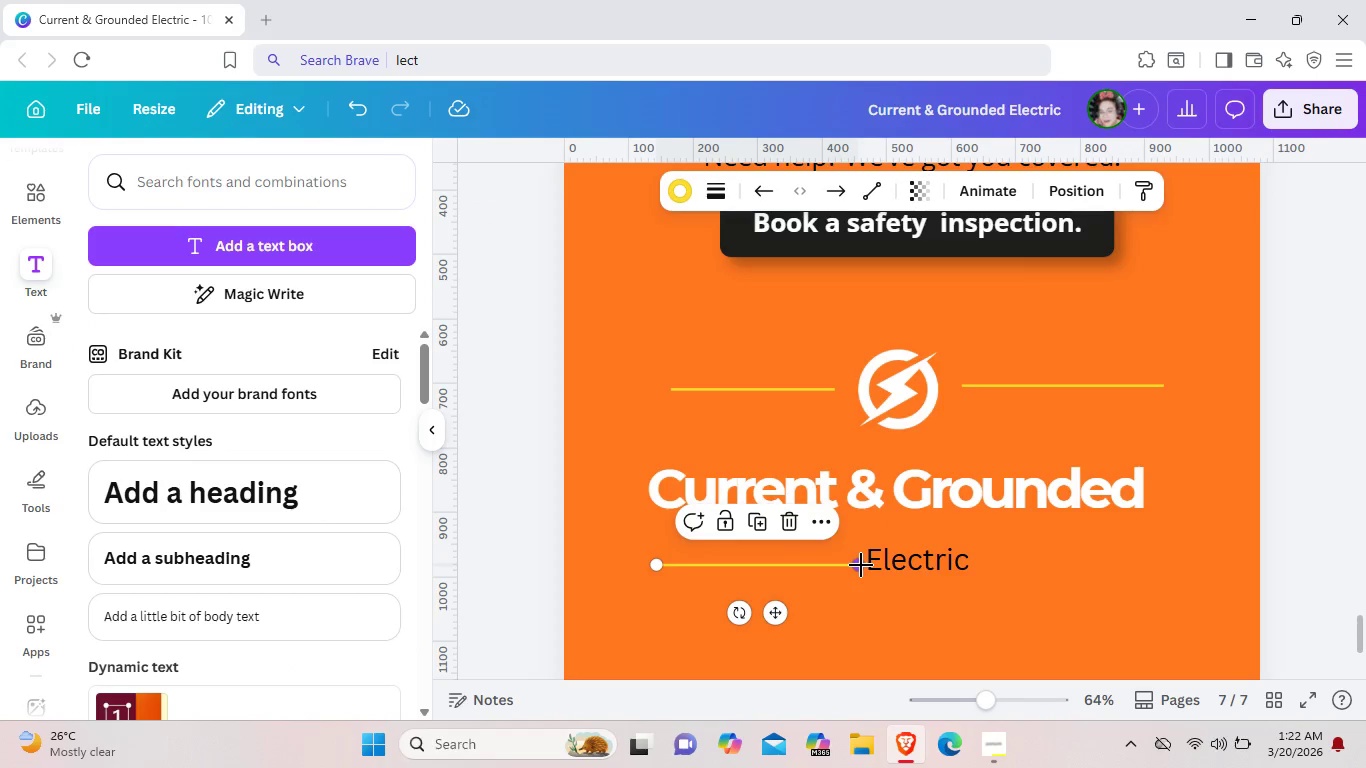 
left_click_drag(start_coordinate=[861, 565], to_coordinate=[835, 572])
 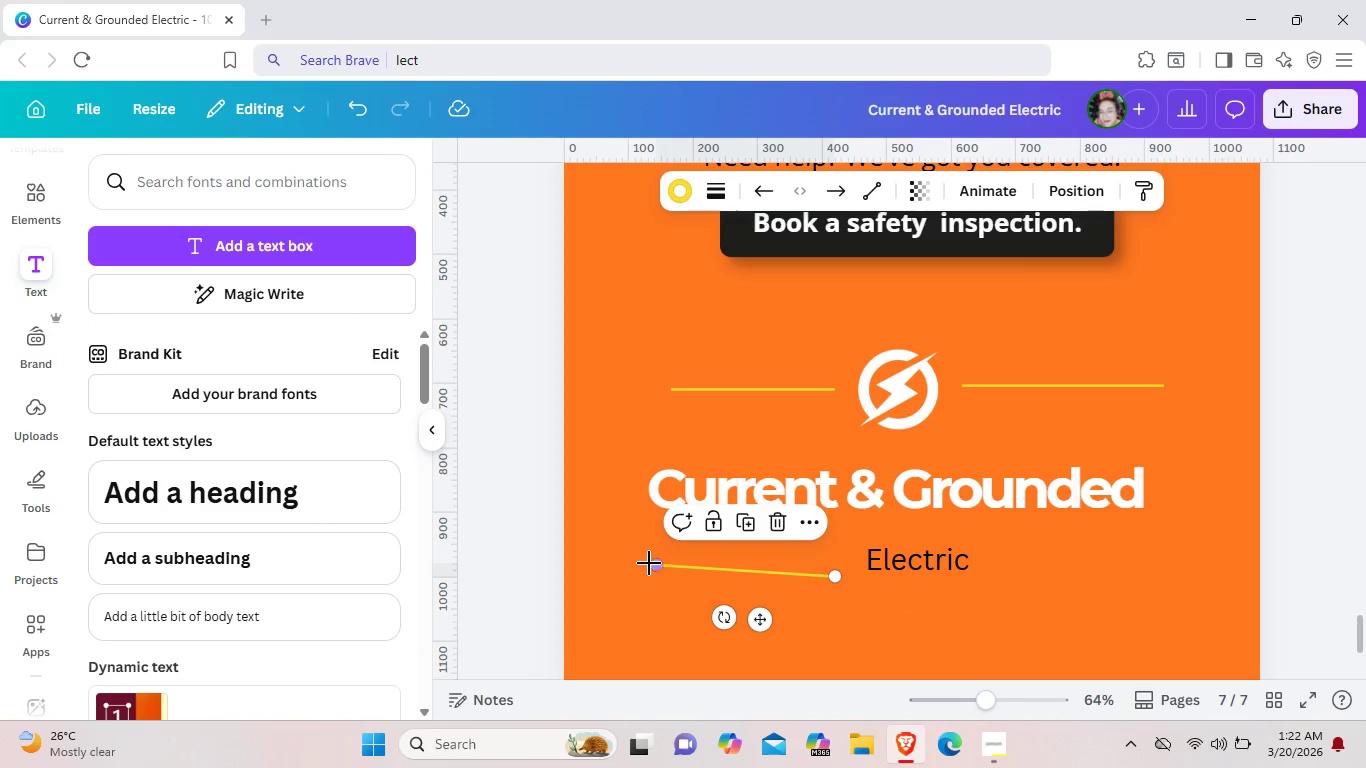 
left_click_drag(start_coordinate=[652, 563], to_coordinate=[659, 568])
 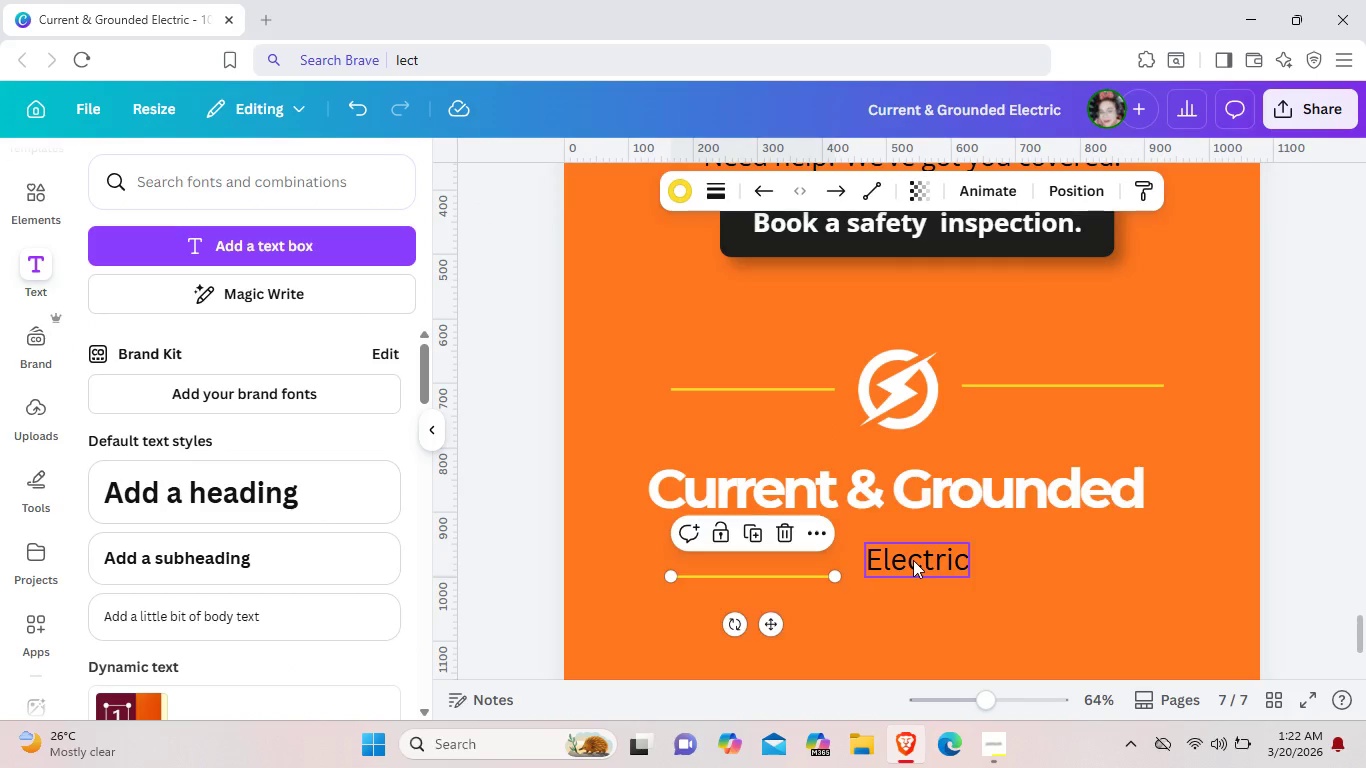 
left_click_drag(start_coordinate=[913, 559], to_coordinate=[892, 571])
 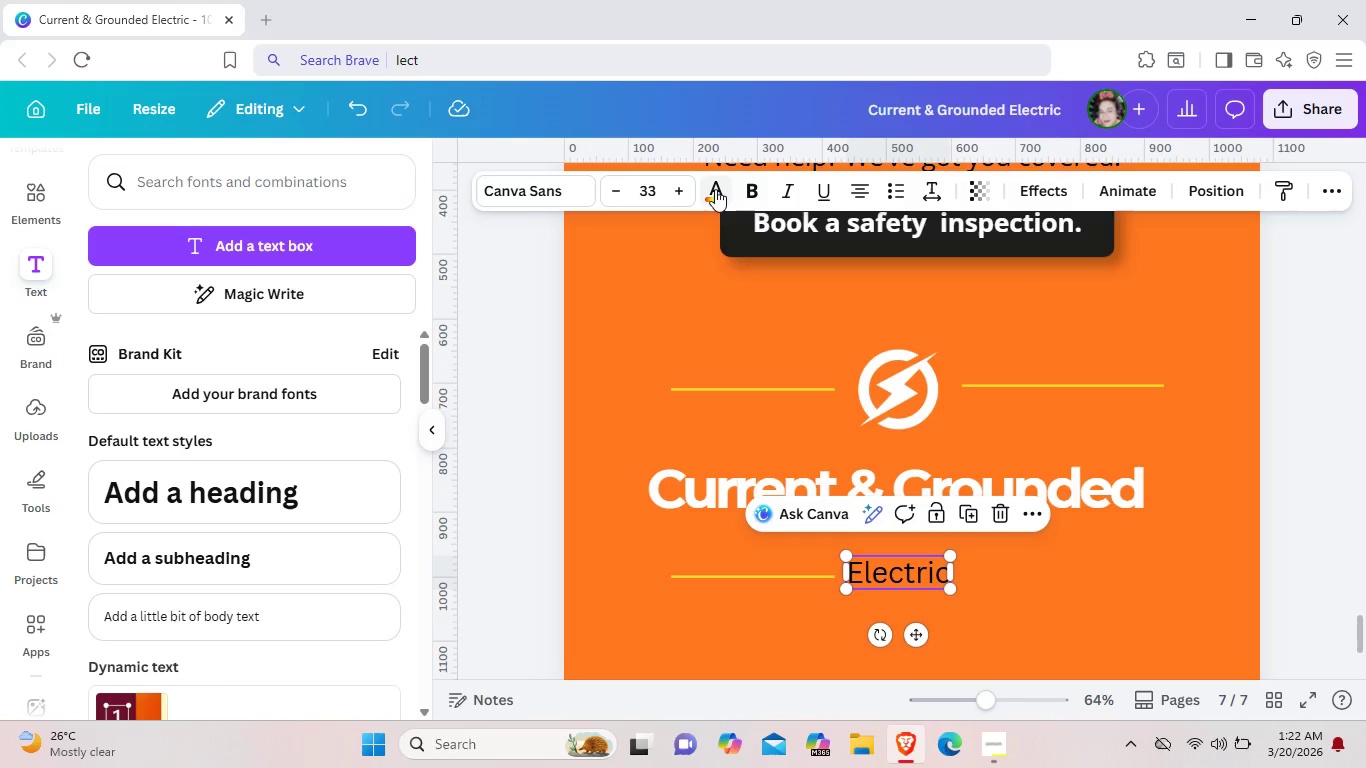 
left_click([715, 189])
 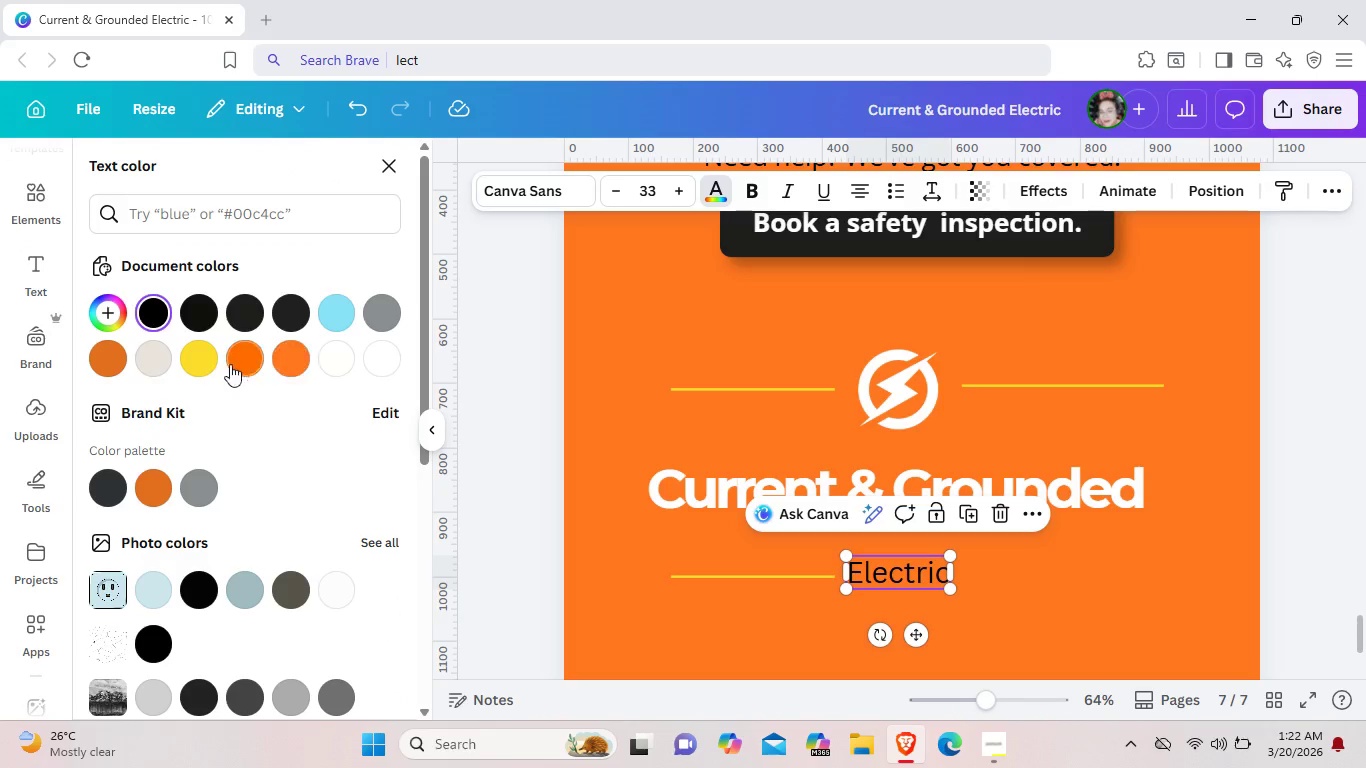 
left_click([202, 355])
 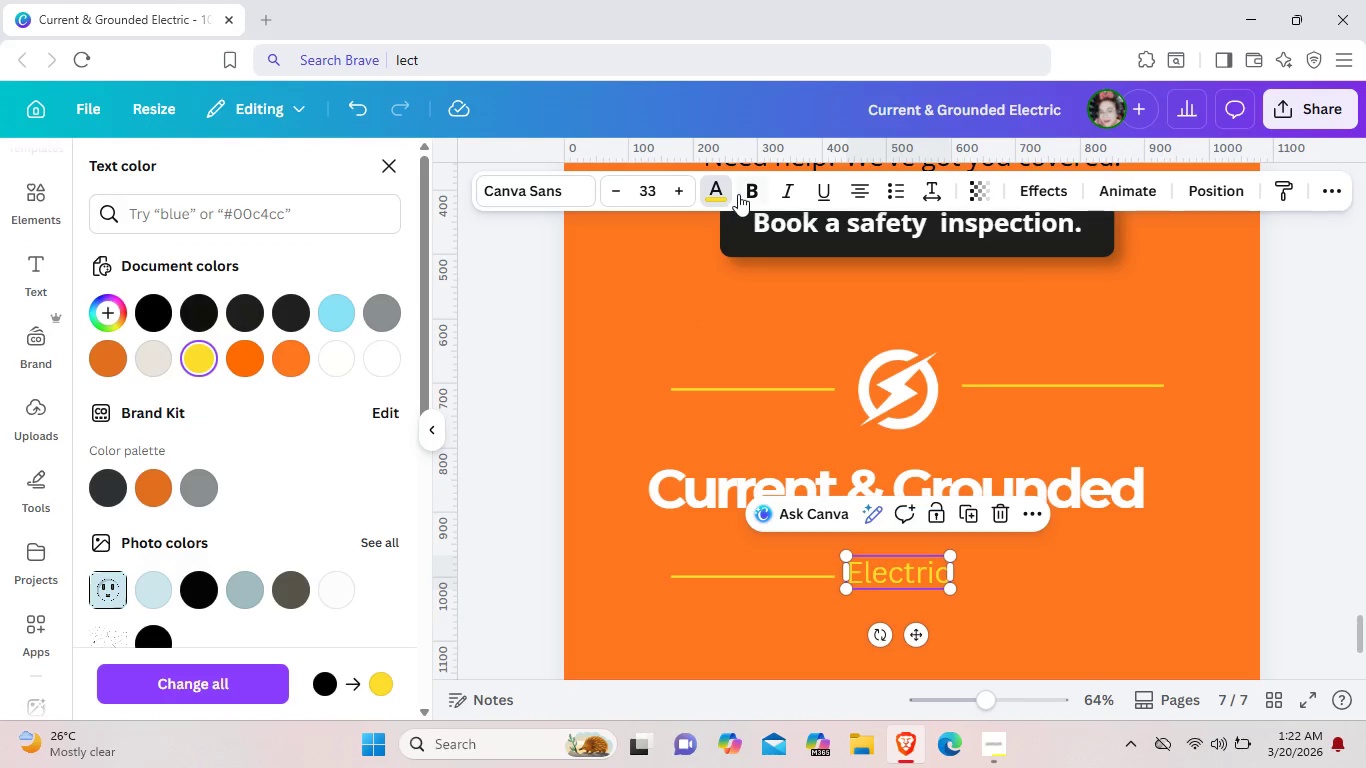 
left_click([739, 194])
 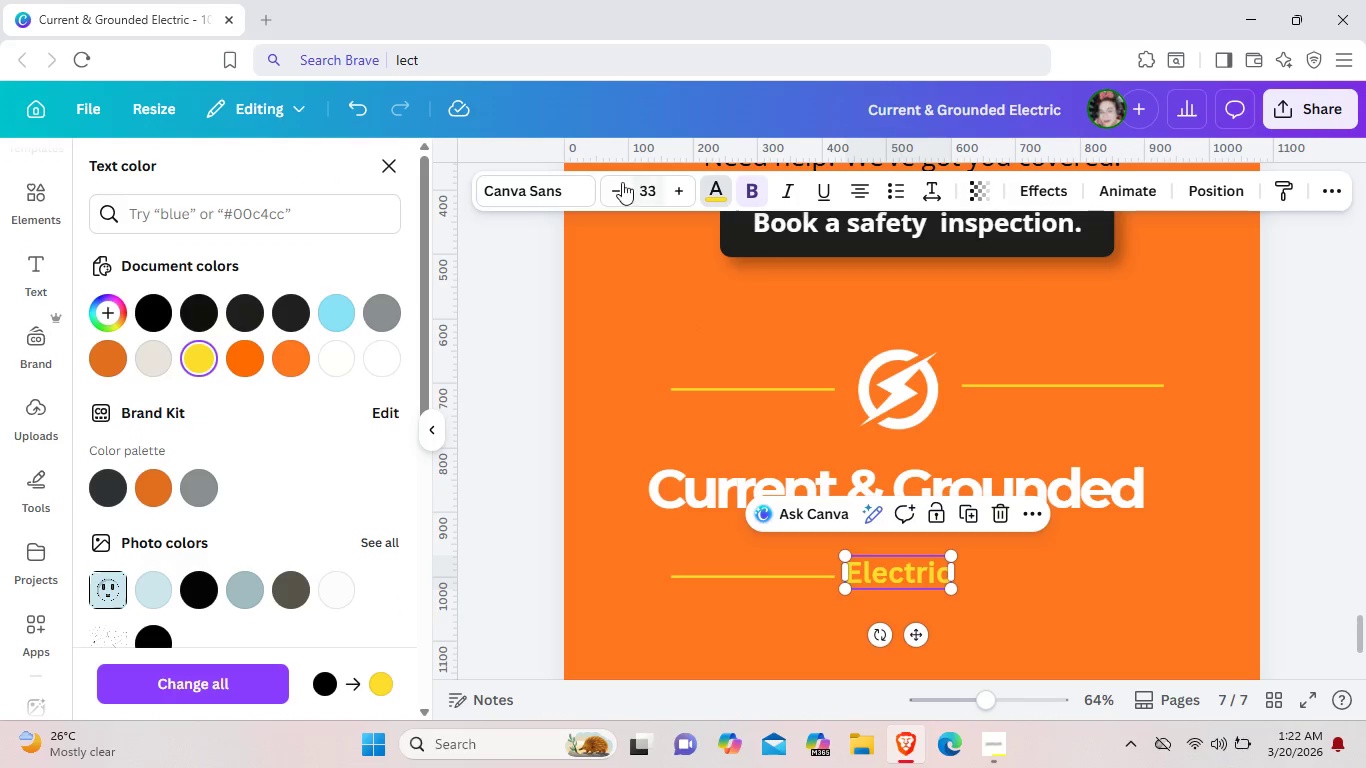 
left_click([621, 201])
 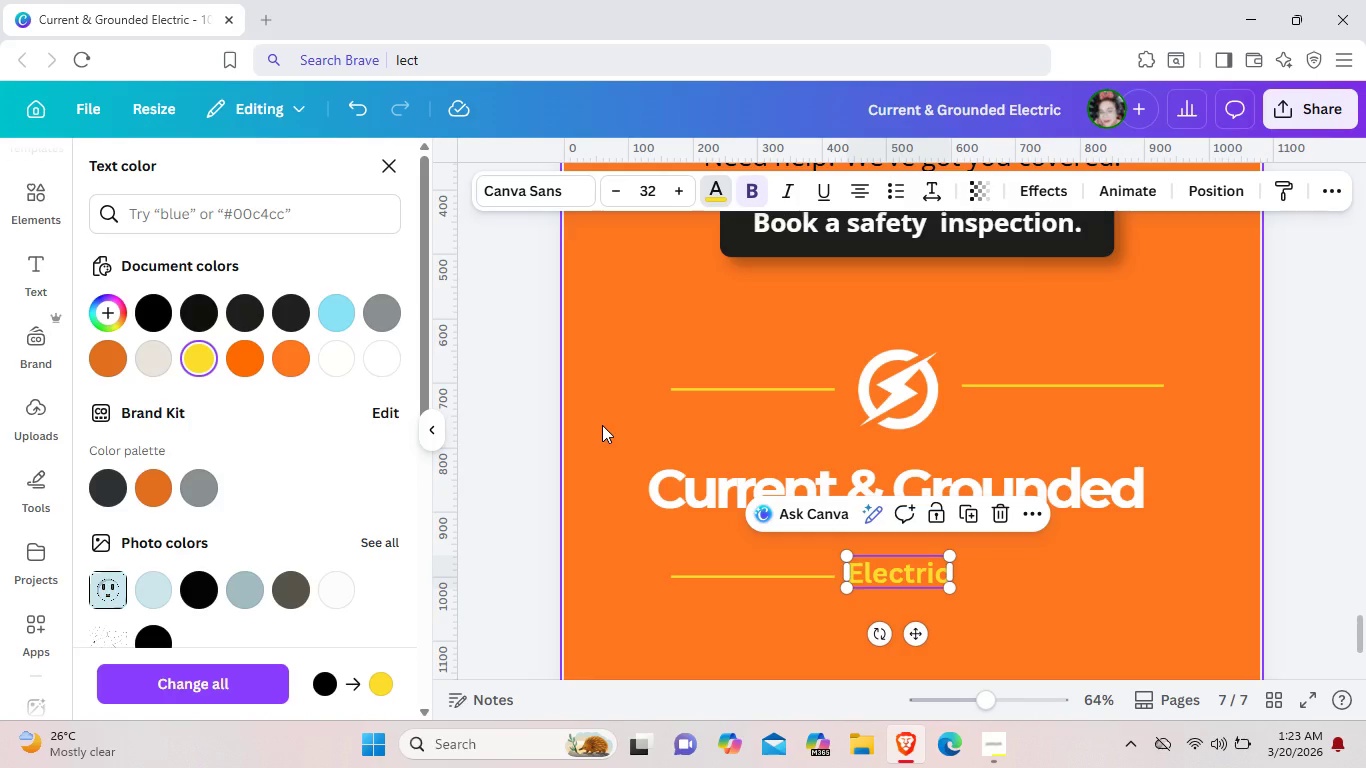 
wait(12.09)
 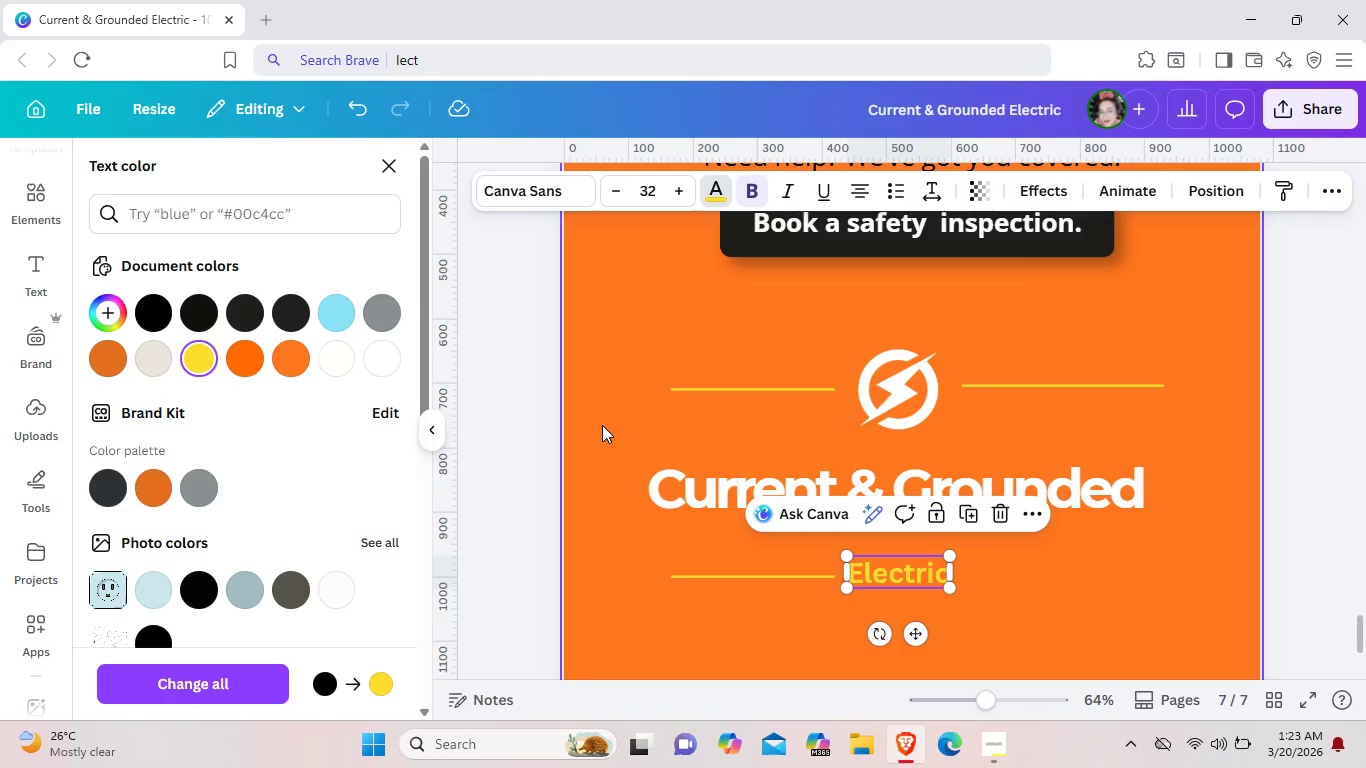 
left_click([687, 614])
 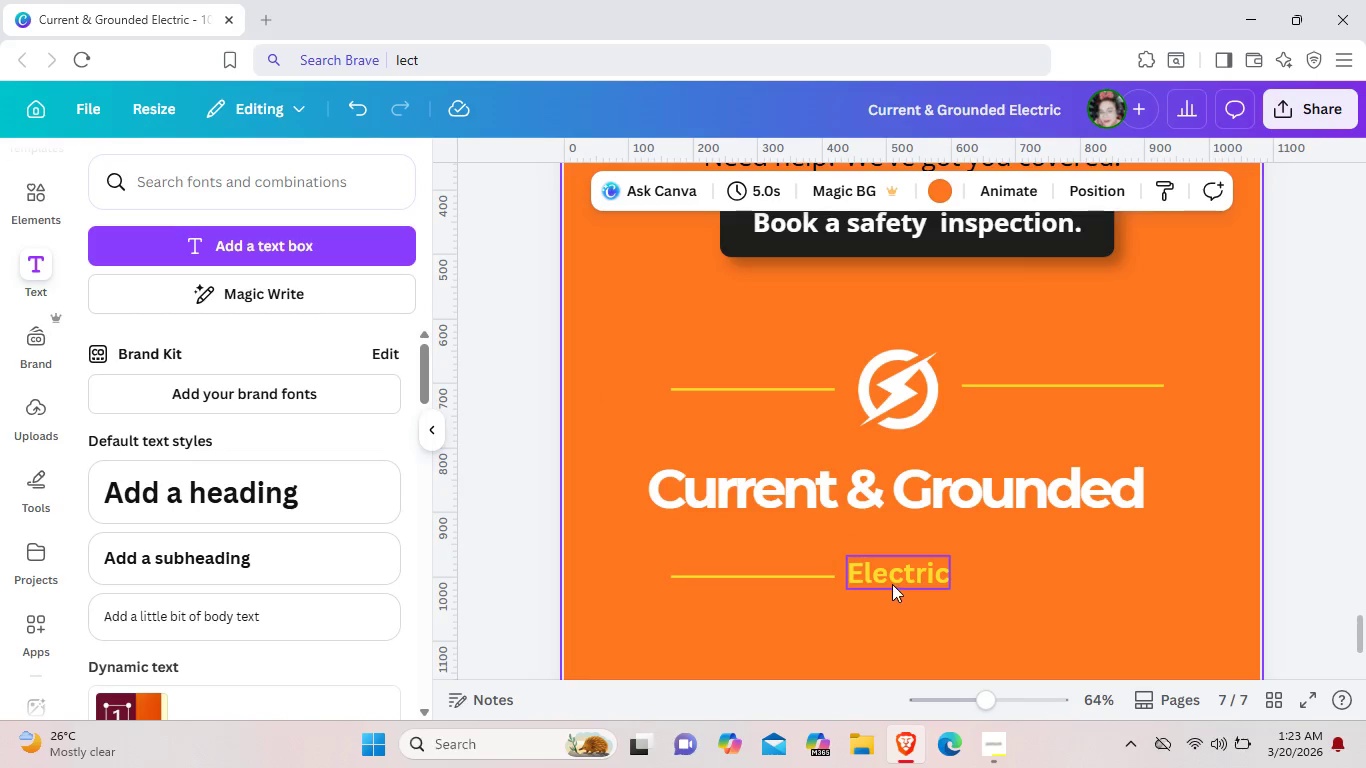 
left_click([892, 584])
 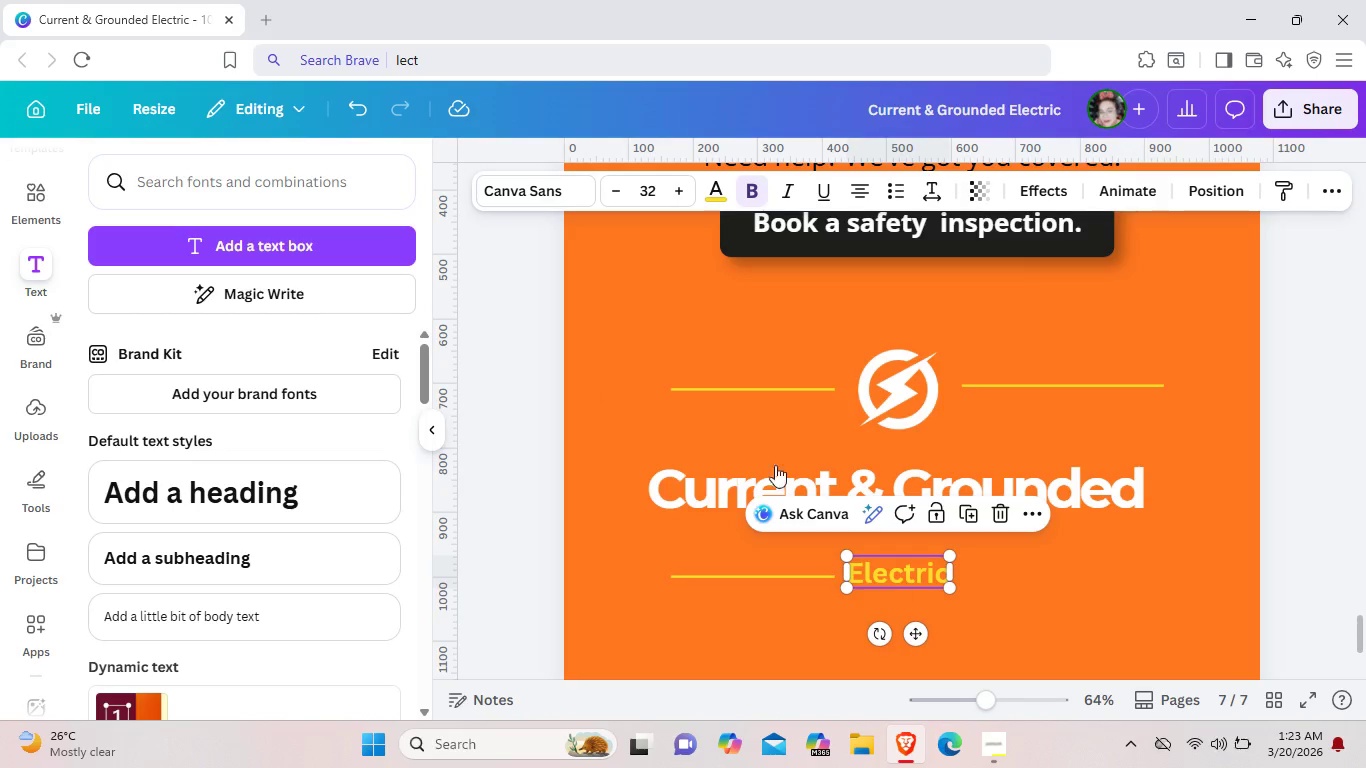 
wait(5.34)
 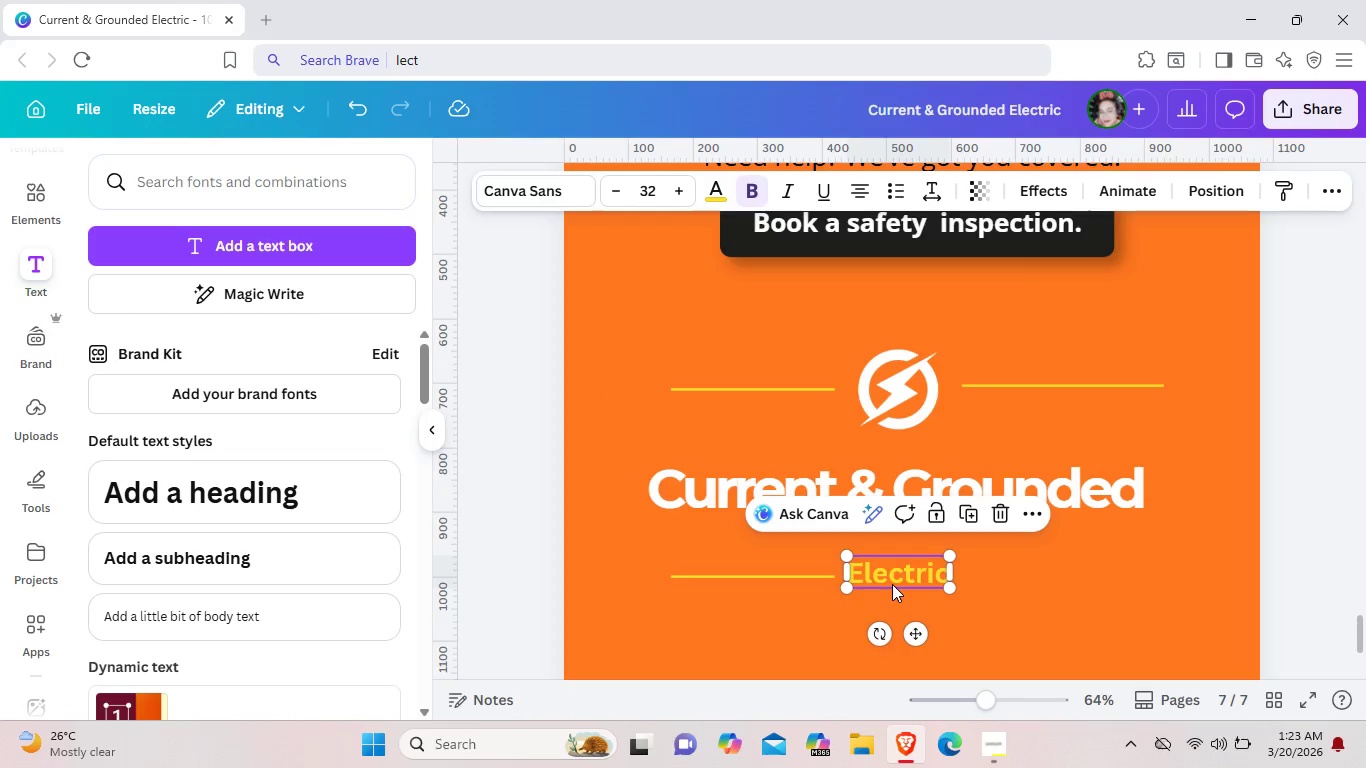 
left_click([548, 195])
 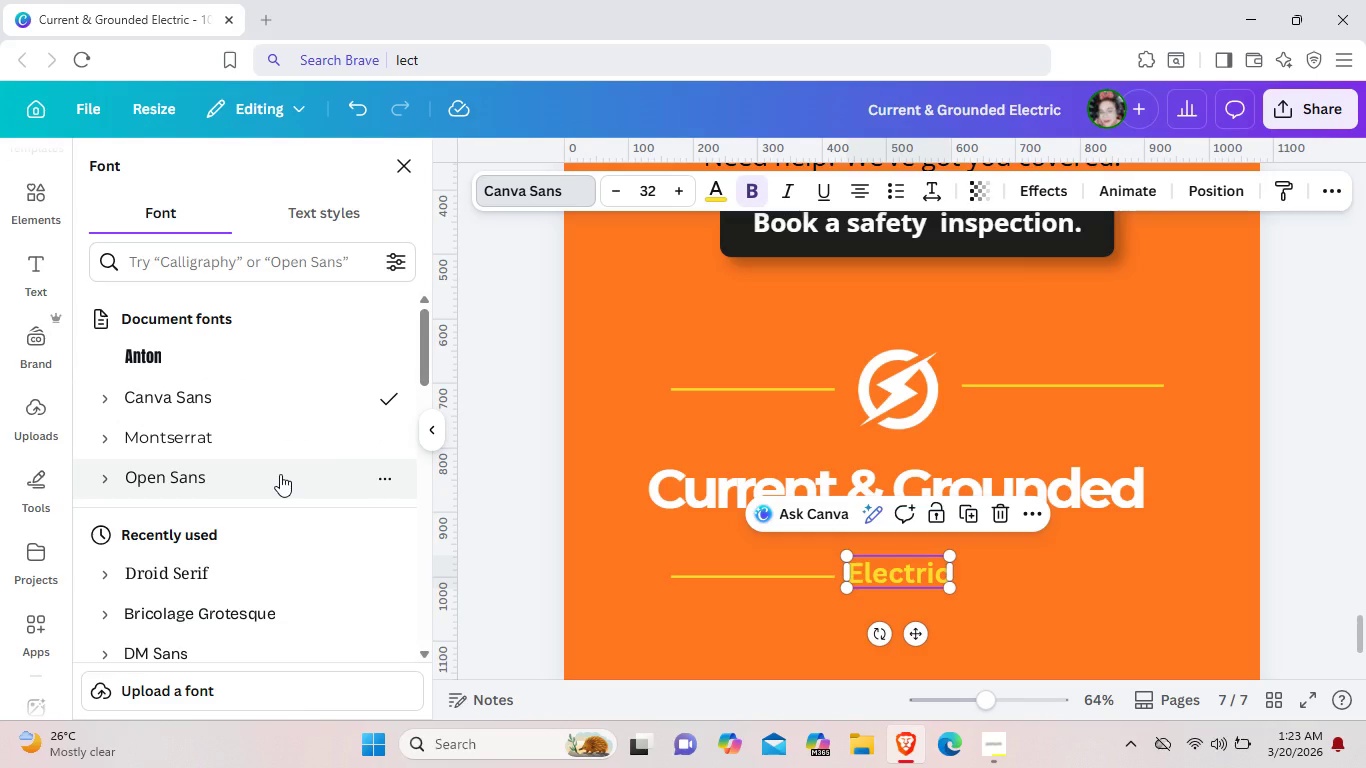 
wait(5.69)
 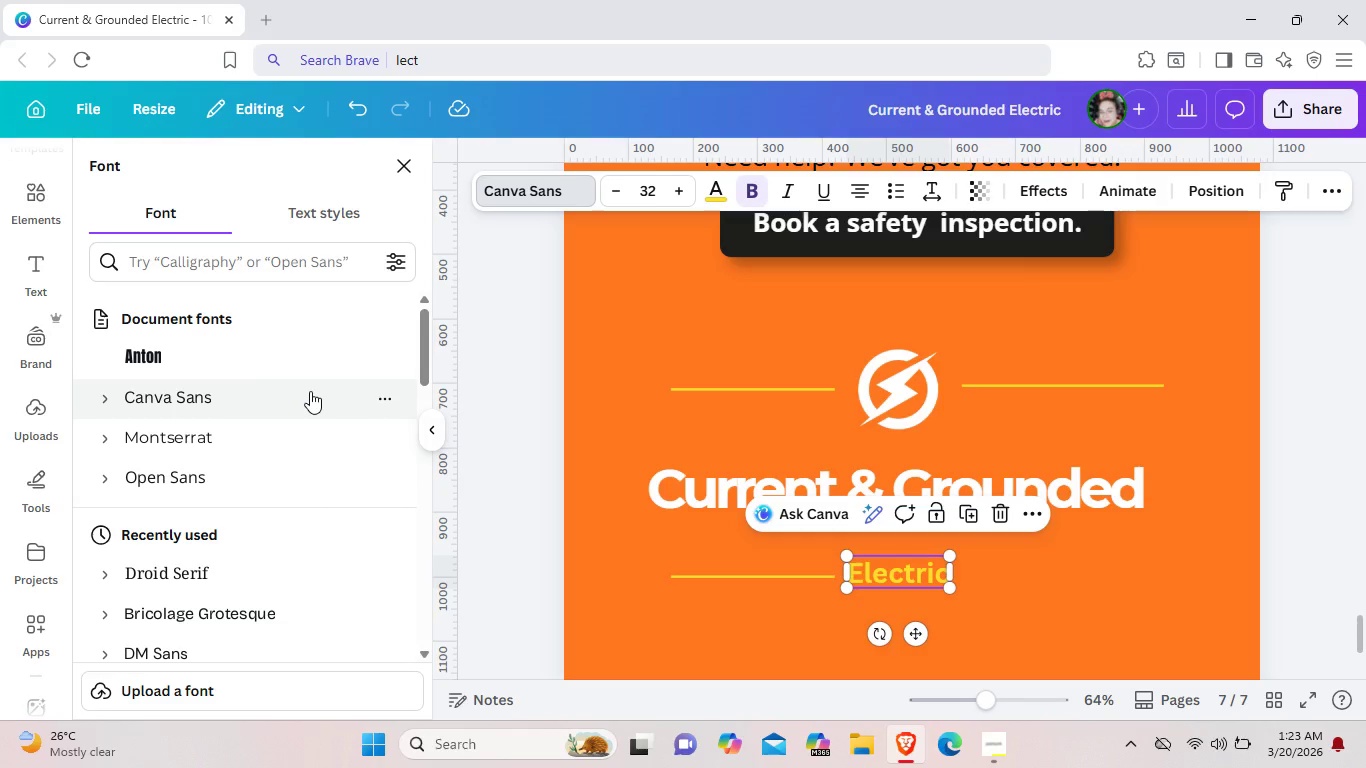 
left_click([280, 474])
 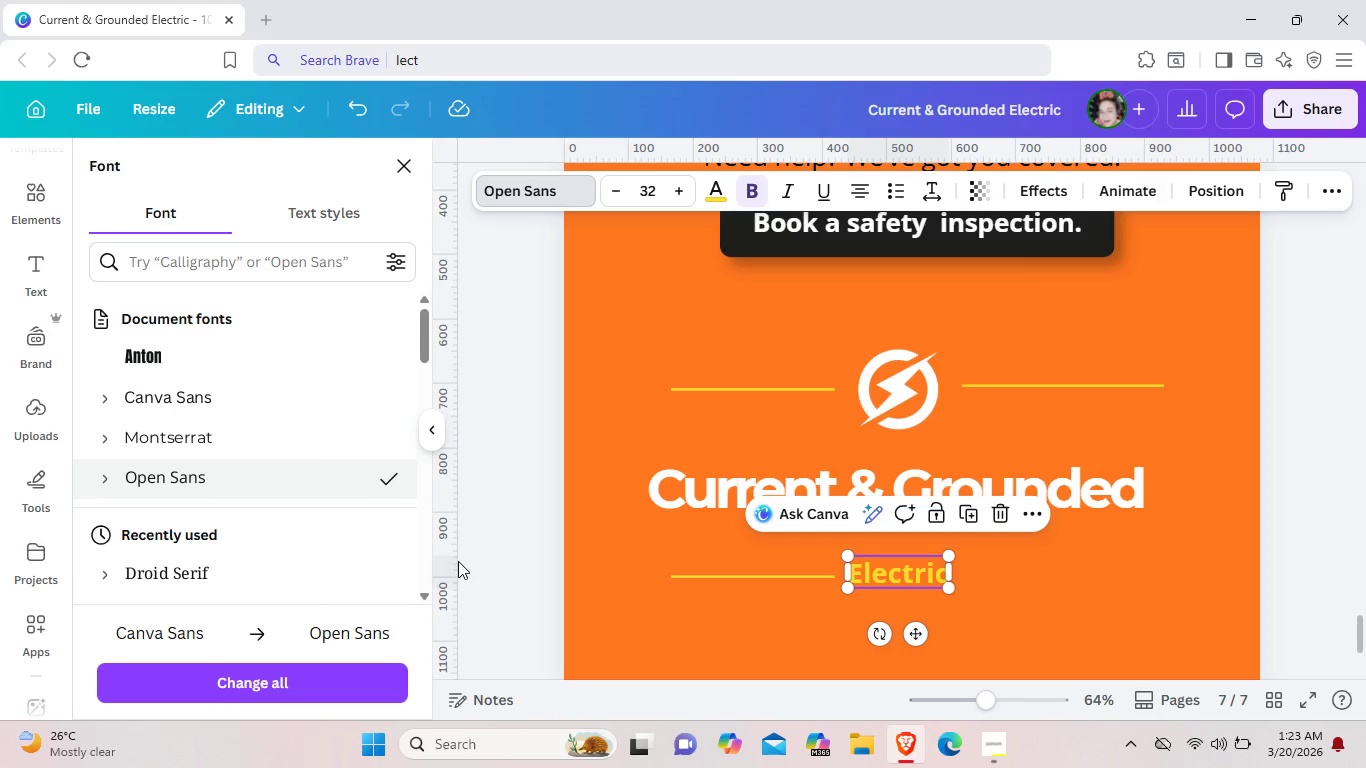 
wait(7.74)
 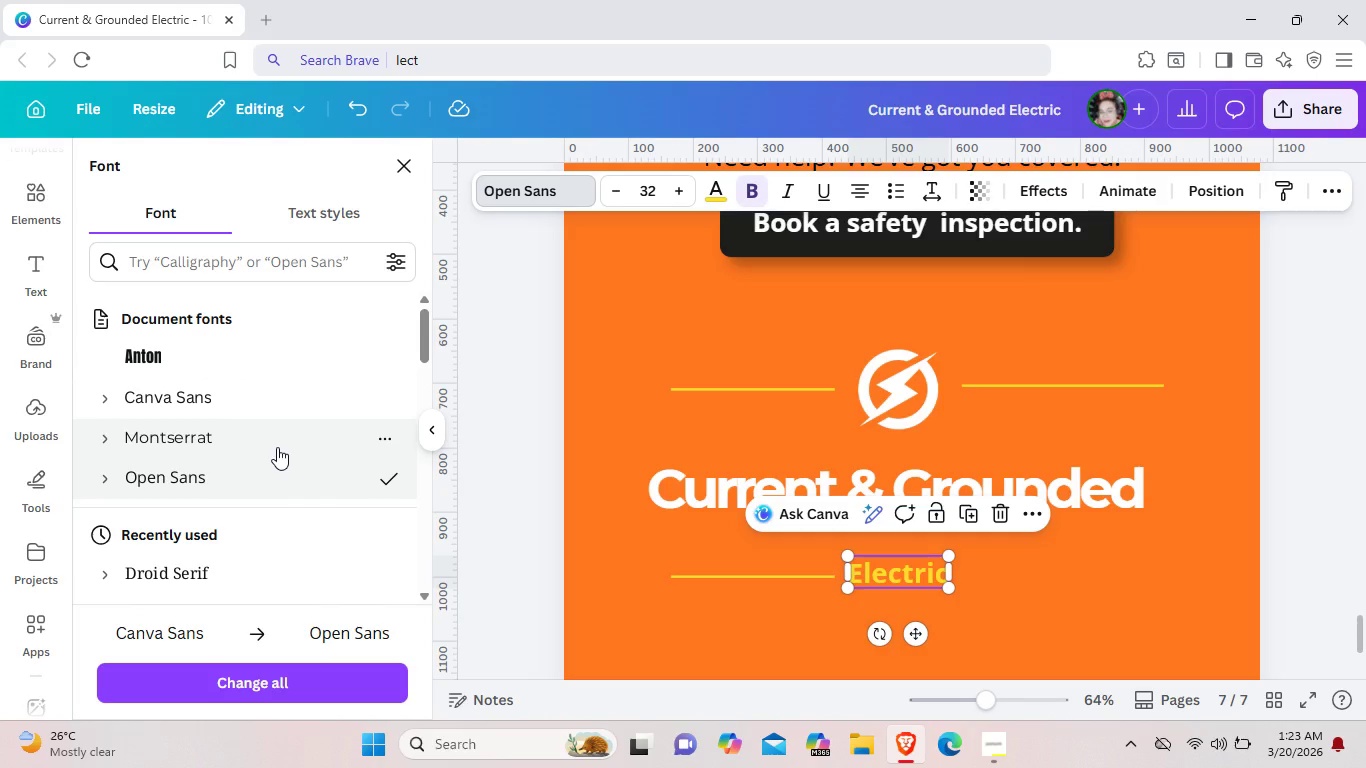 
left_click([322, 448])
 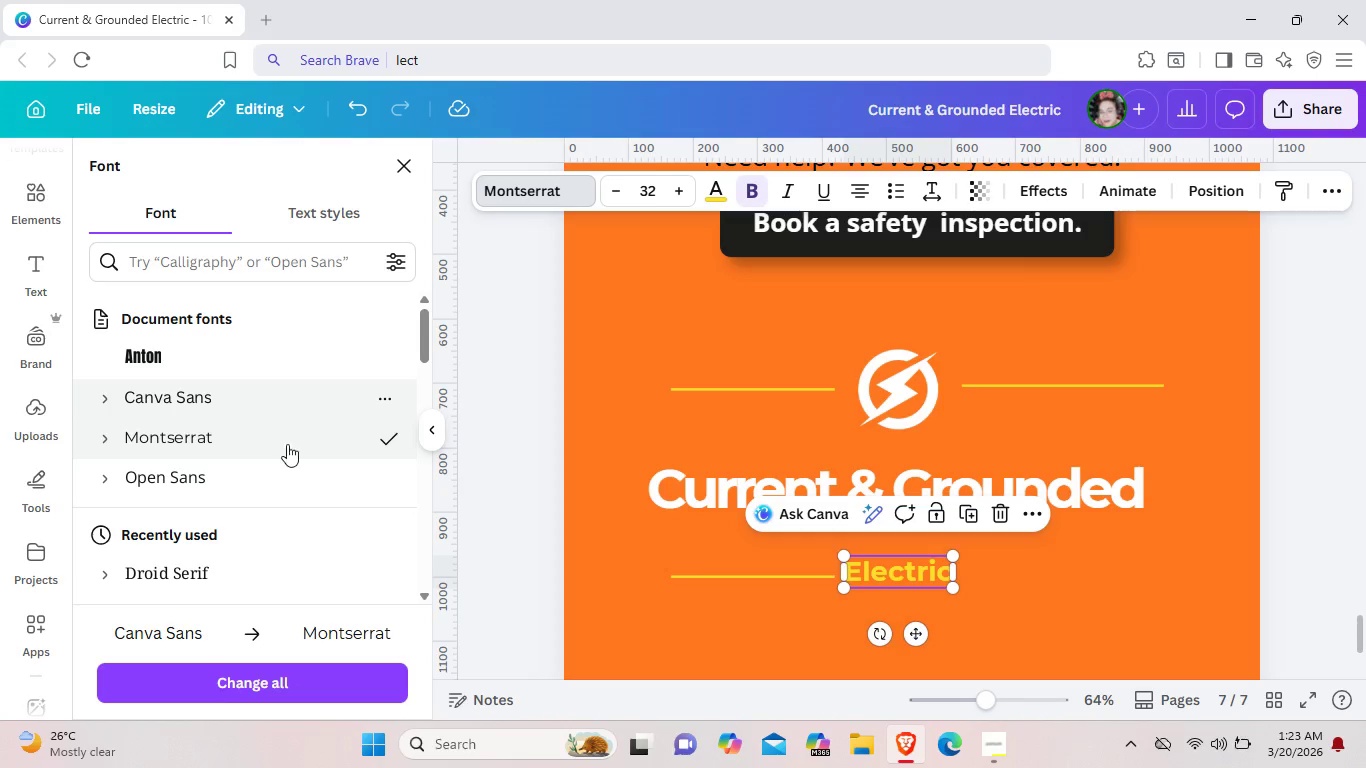 
left_click([287, 473])
 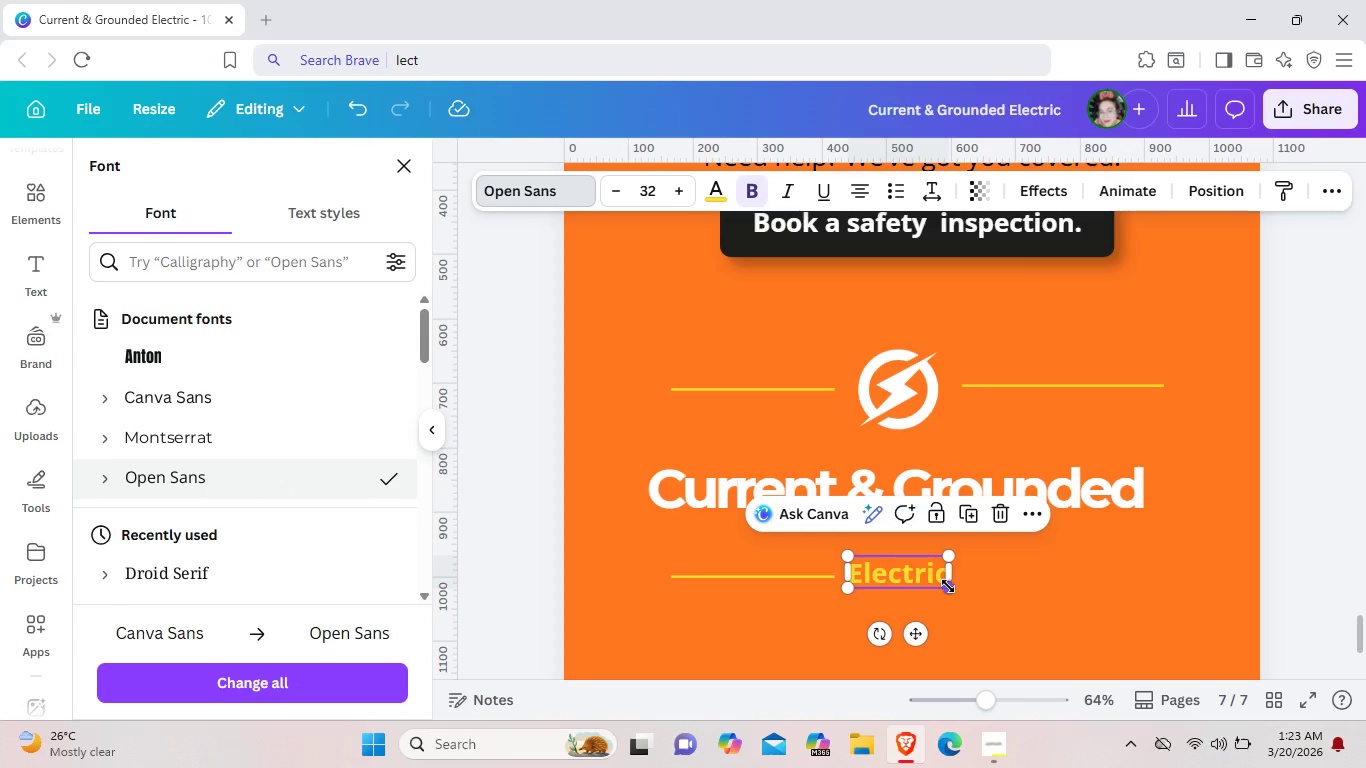 
left_click_drag(start_coordinate=[948, 586], to_coordinate=[1002, 621])
 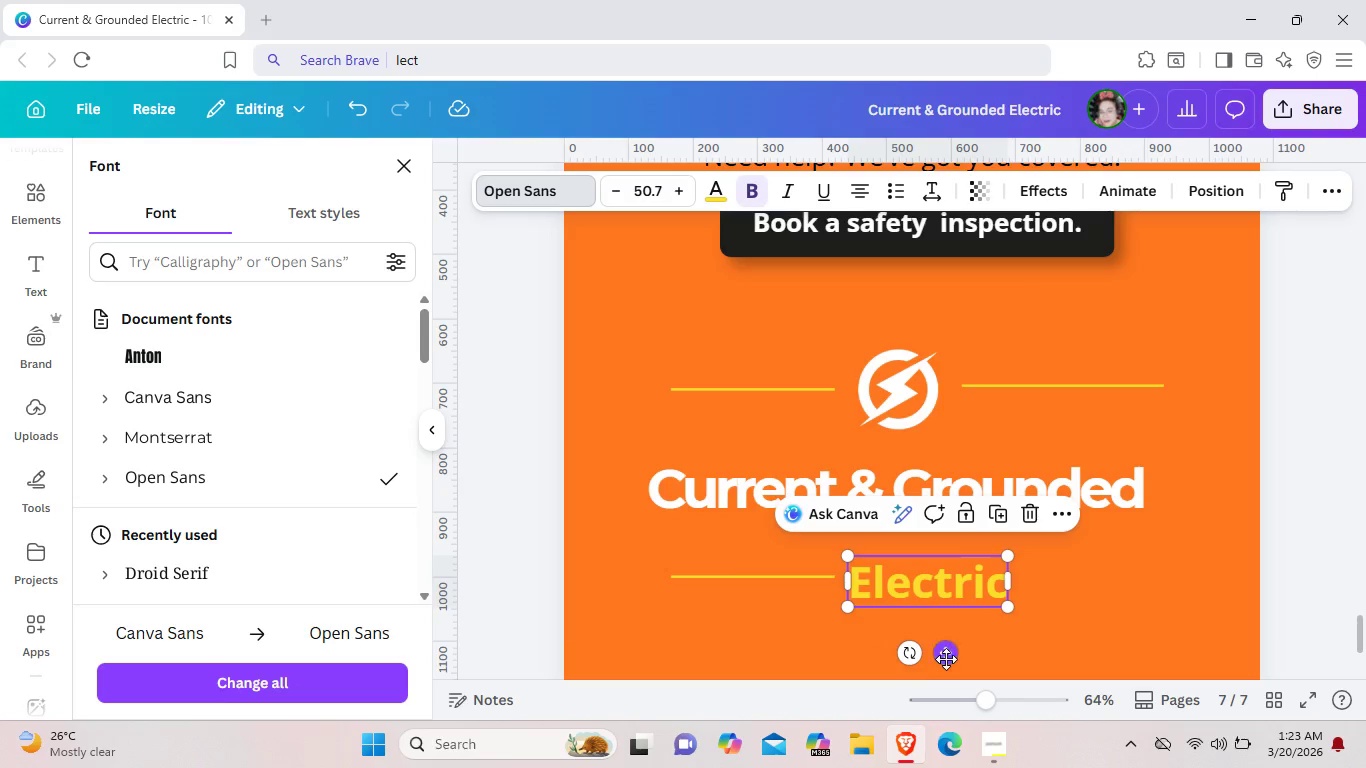 
left_click_drag(start_coordinate=[946, 659], to_coordinate=[941, 649])
 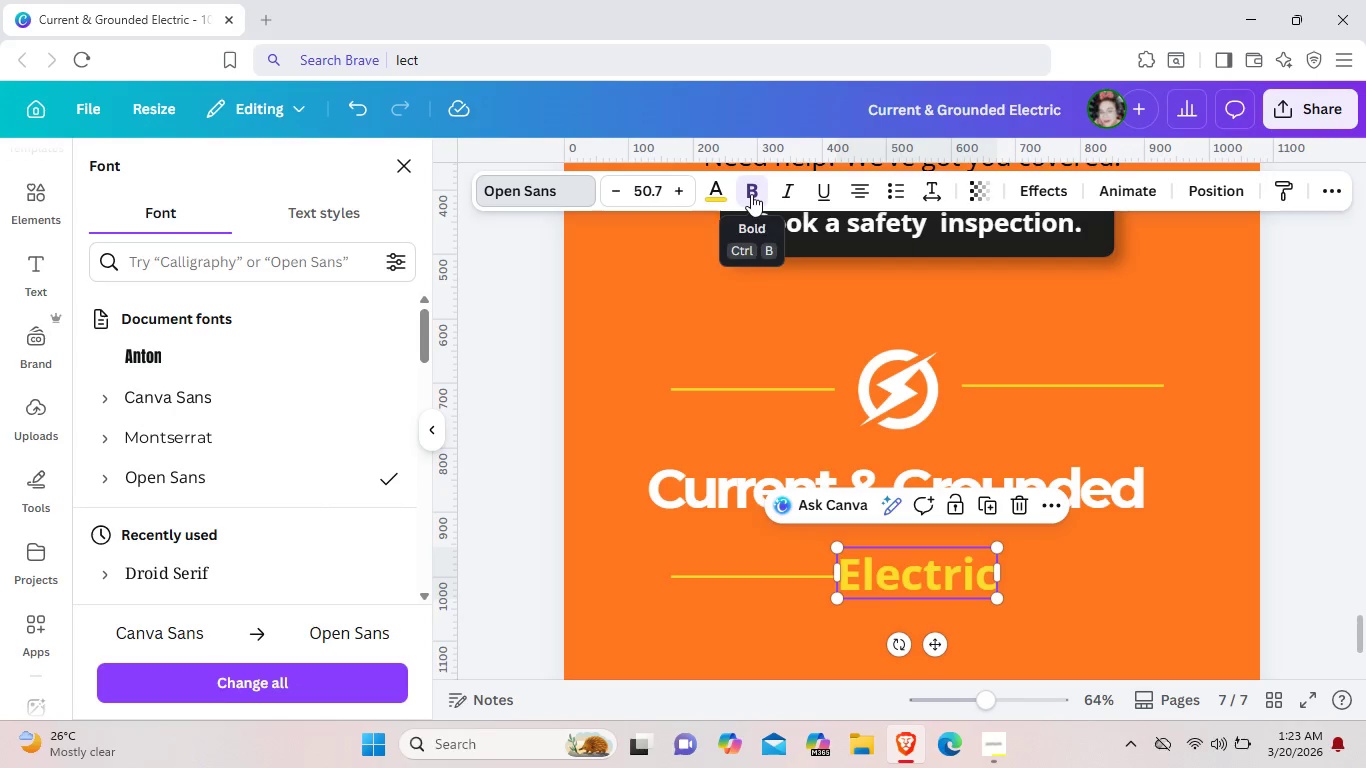 
left_click([751, 194])
 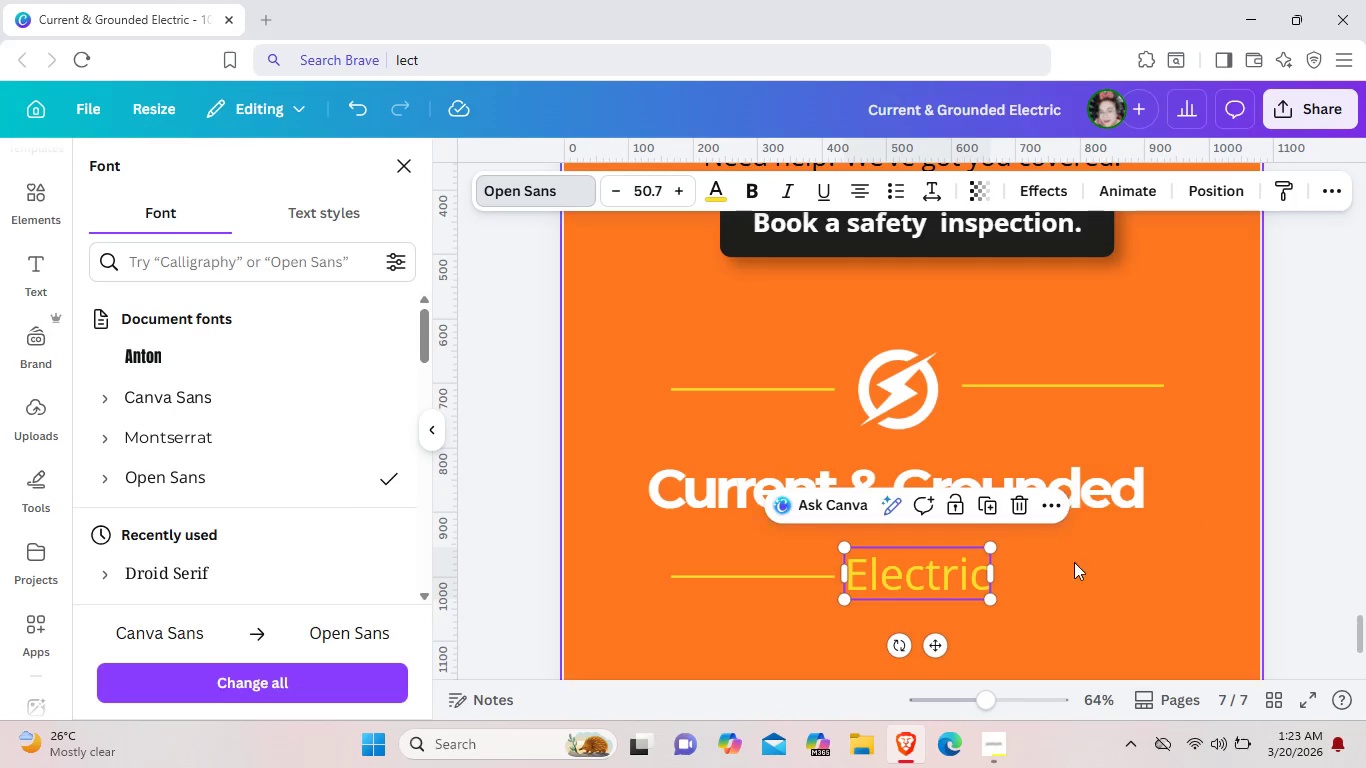 
left_click([1073, 564])
 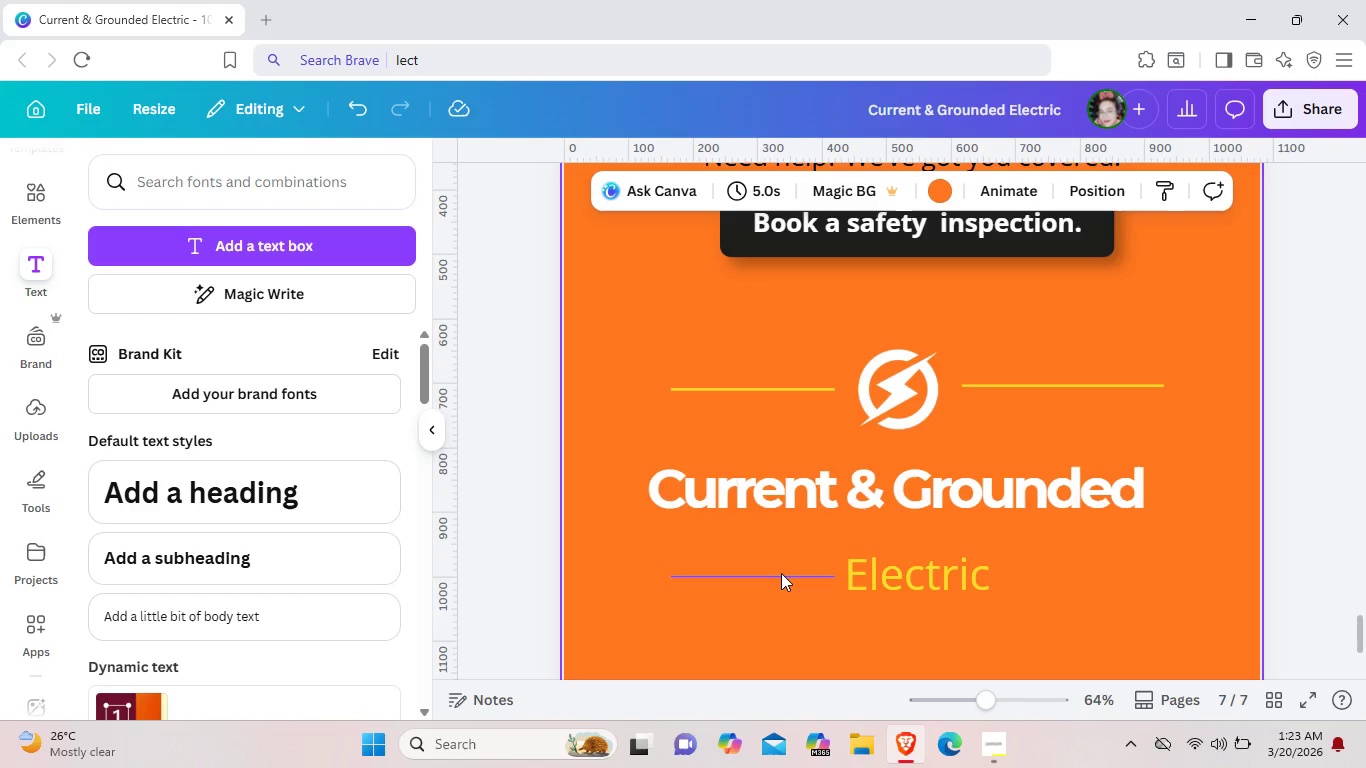 
left_click([781, 573])
 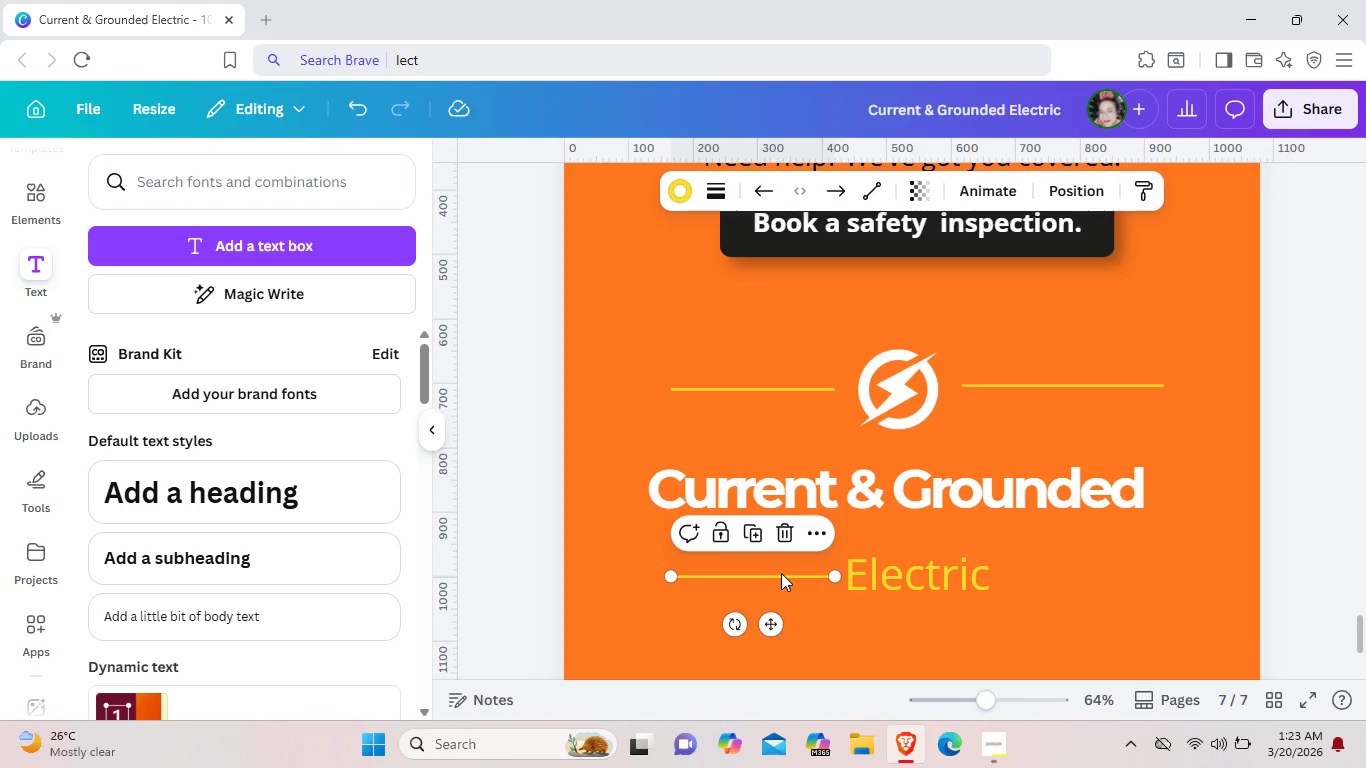 
key(Control+C)
 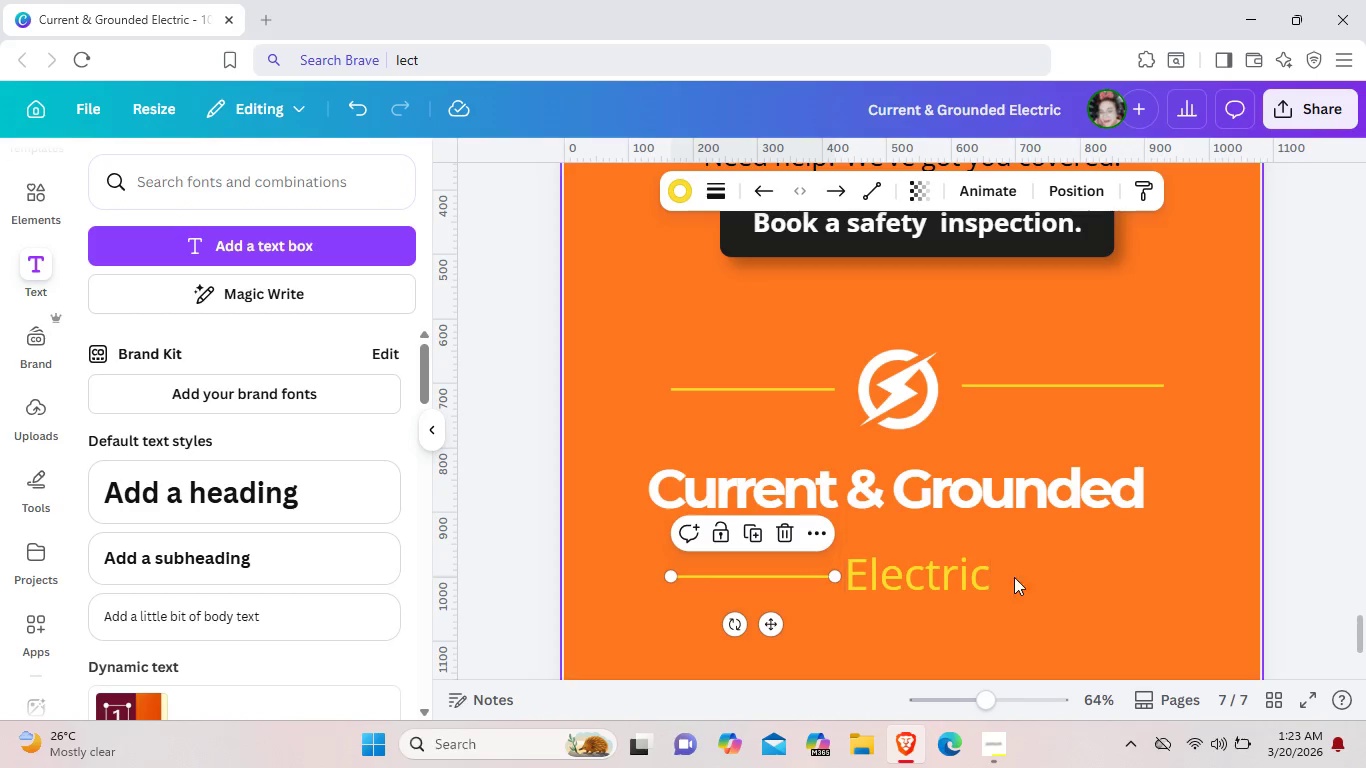 
left_click([1033, 576])
 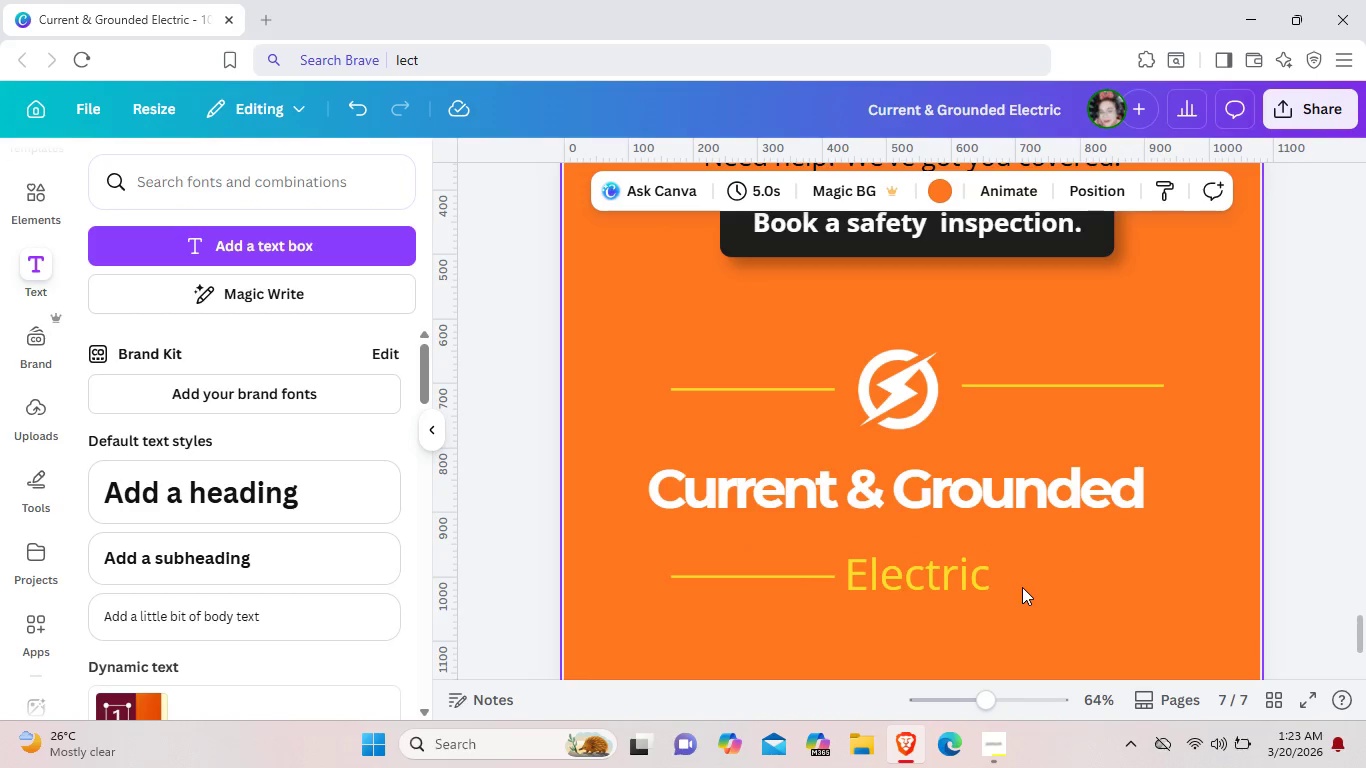 
key(Control+V)
 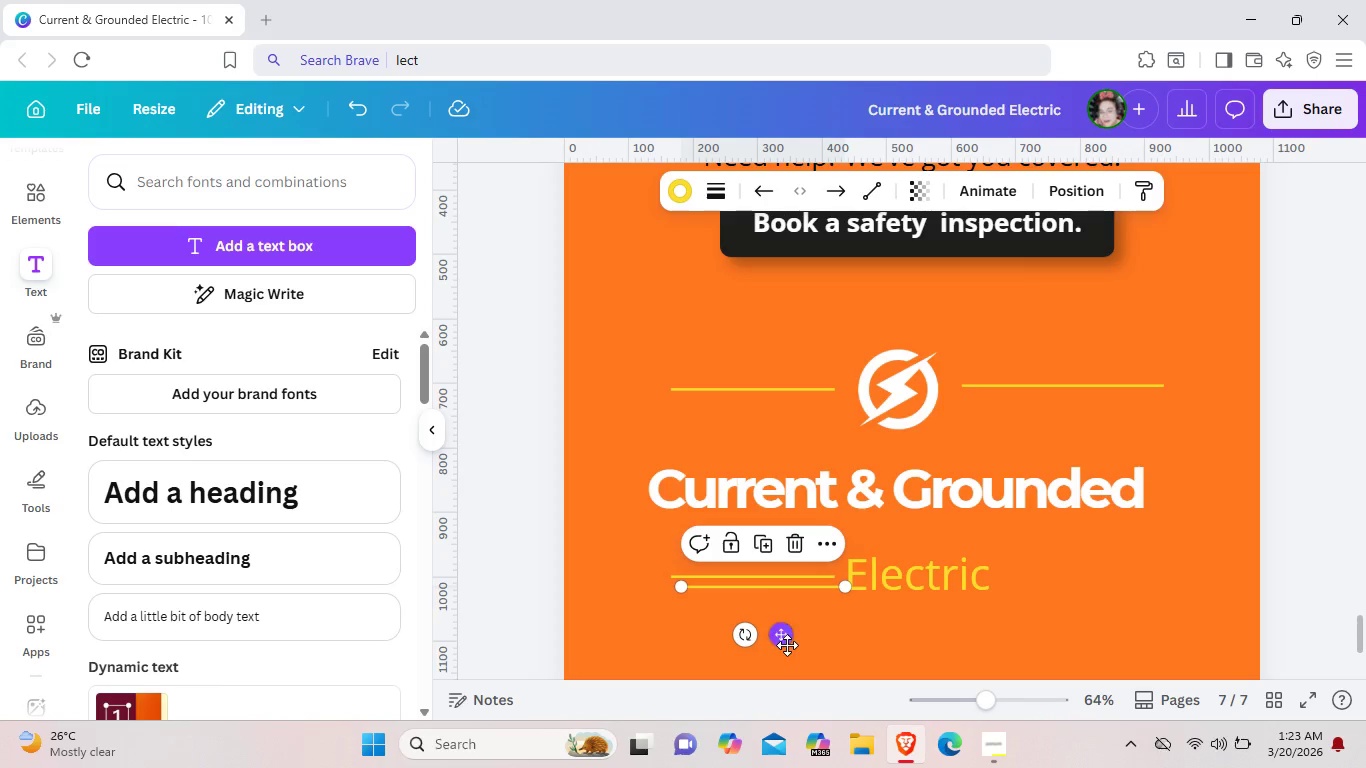 
left_click_drag(start_coordinate=[782, 639], to_coordinate=[1111, 635])
 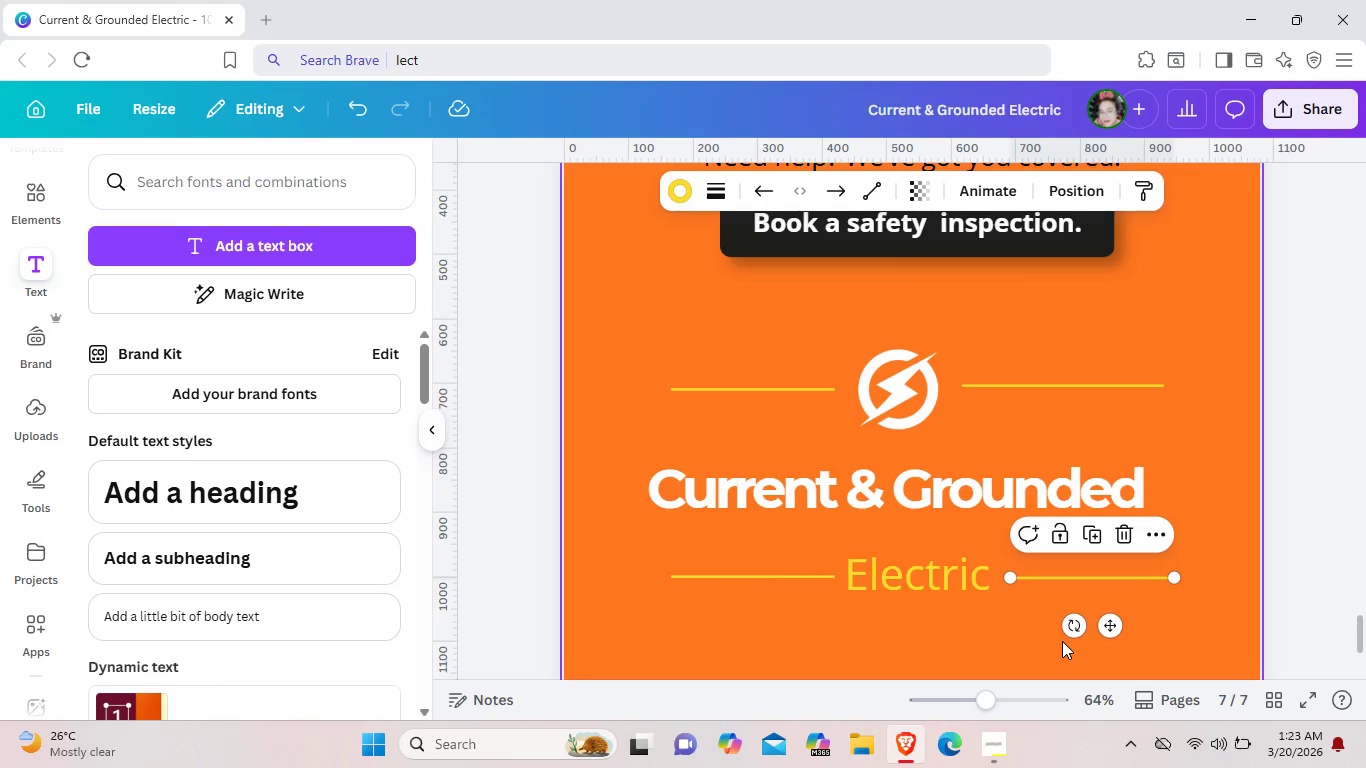 
left_click([1062, 641])
 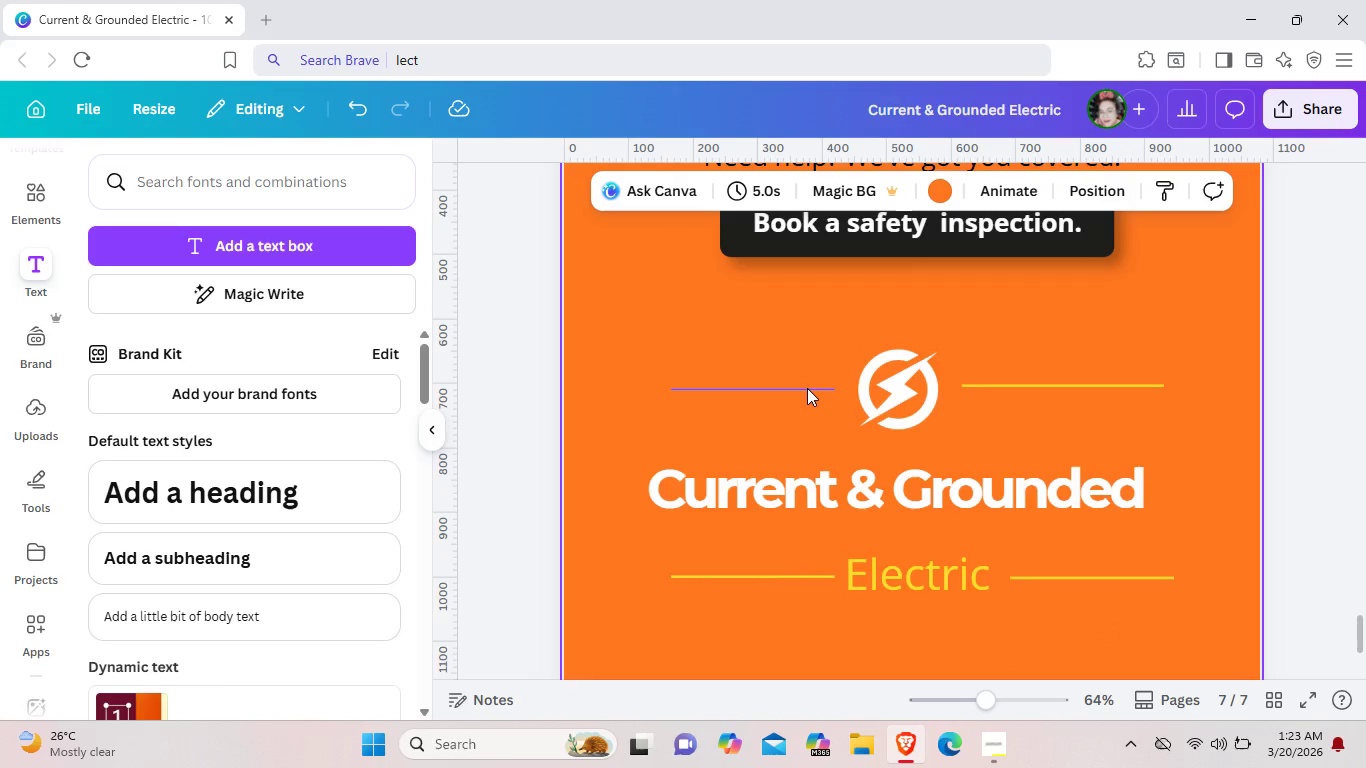 
left_click_drag(start_coordinate=[807, 388], to_coordinate=[816, 389])
 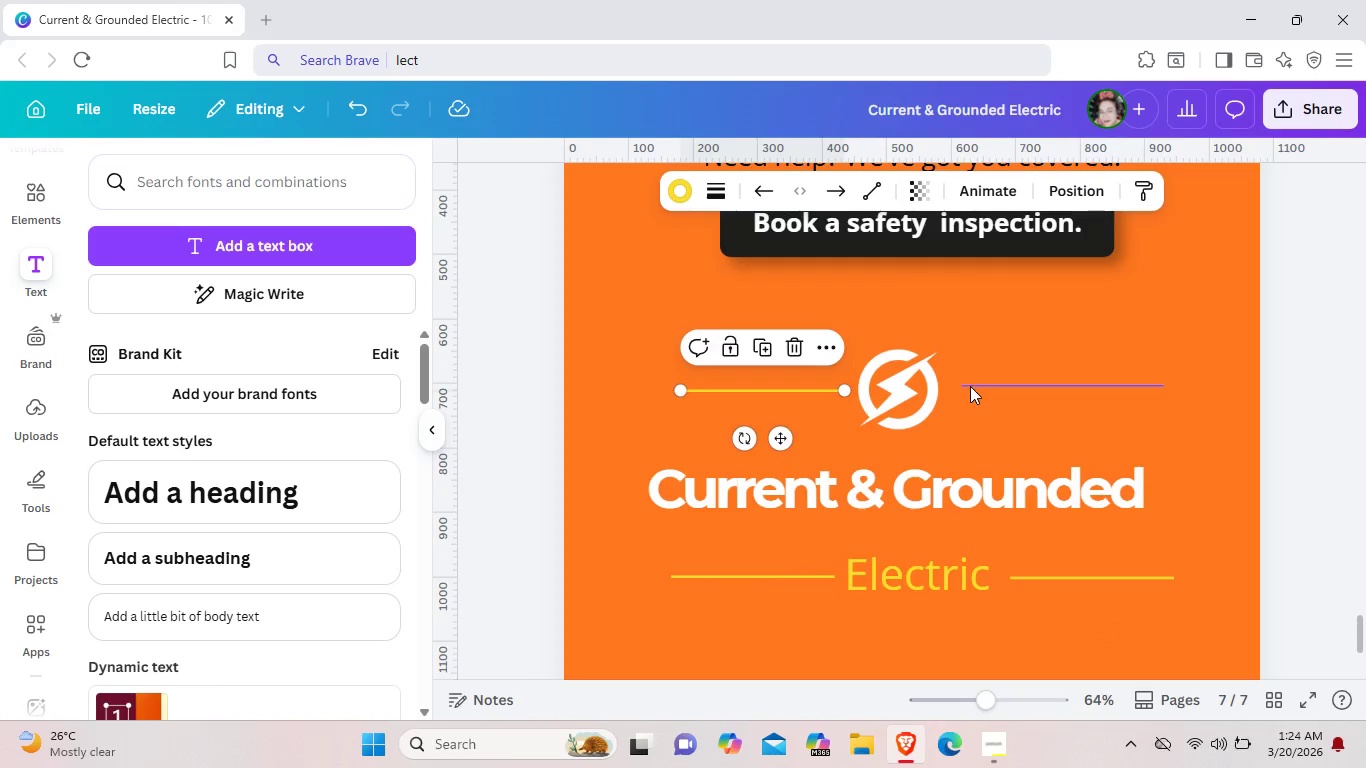 
left_click_drag(start_coordinate=[970, 386], to_coordinate=[957, 394])
 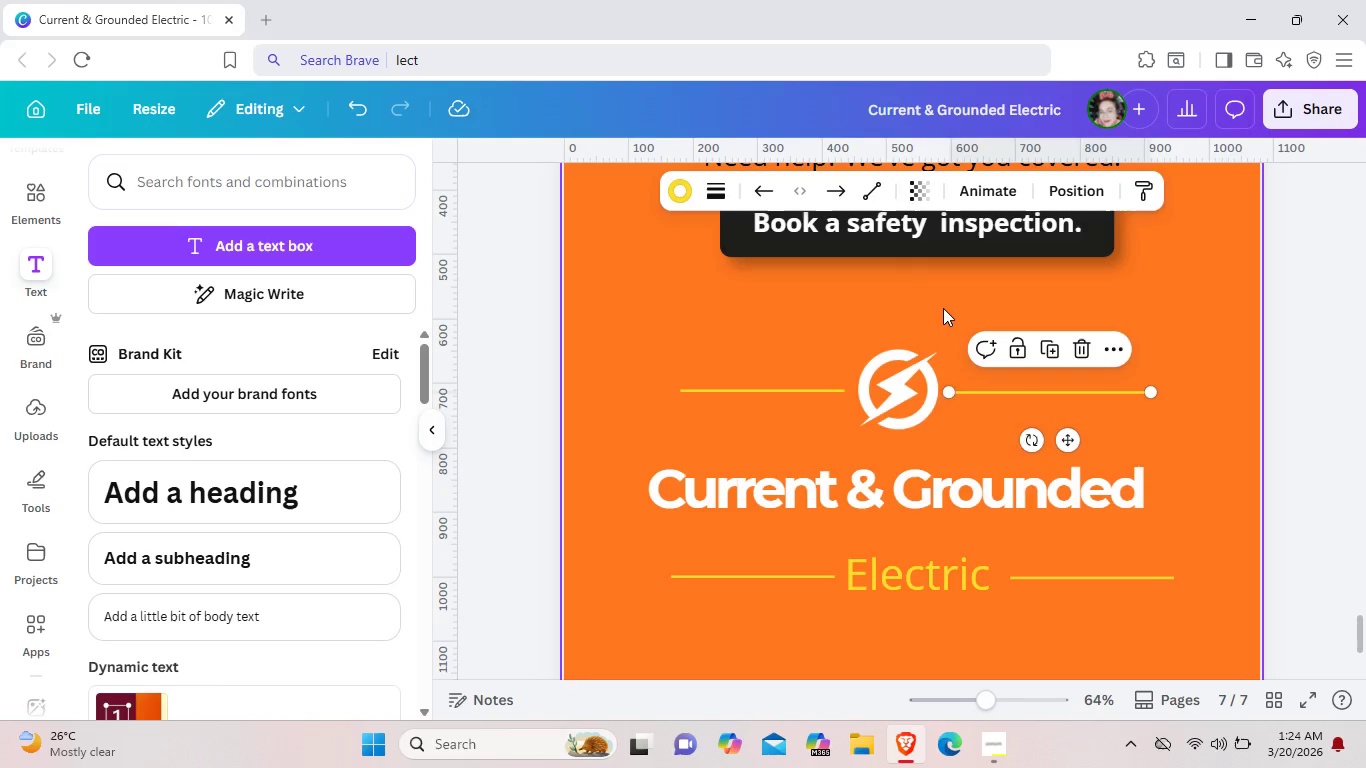 
left_click([943, 308])
 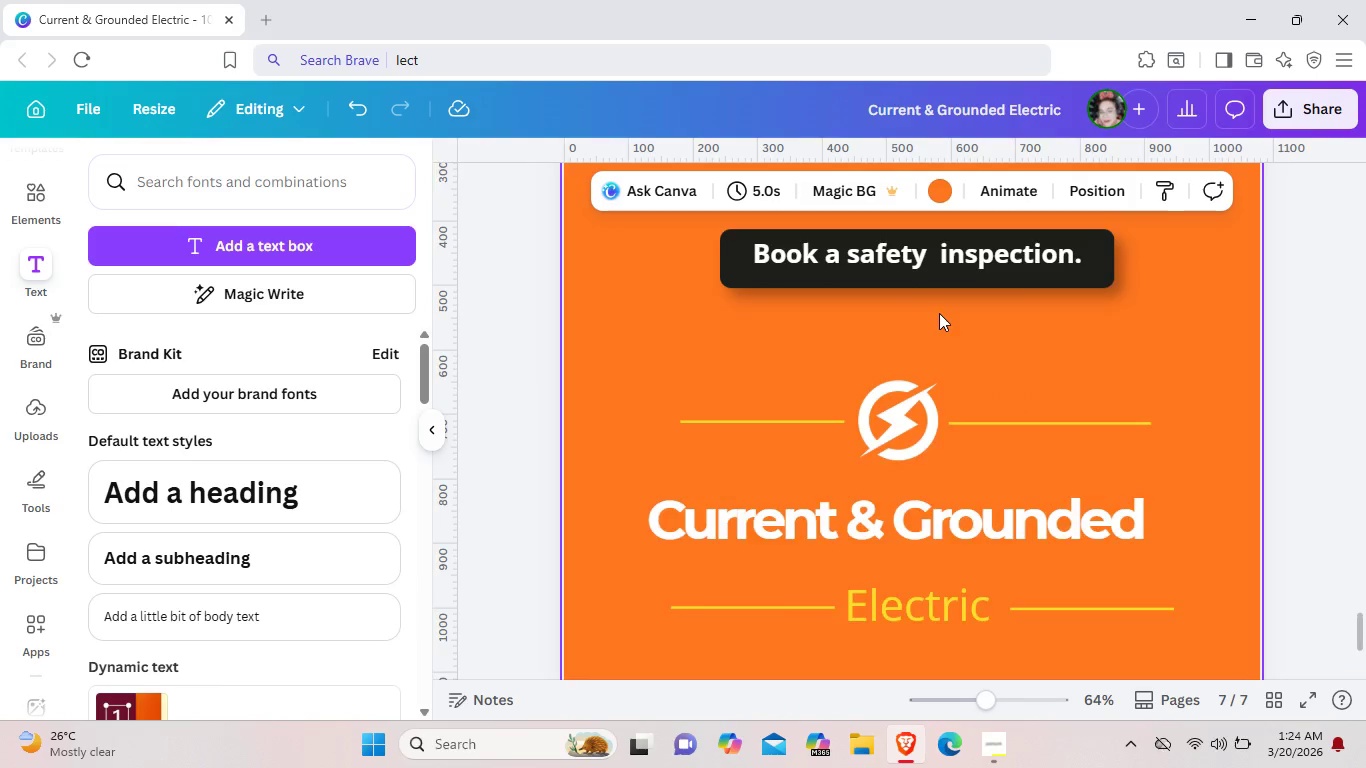 
scroll: coordinate [939, 313], scroll_direction: up, amount: 1.0
 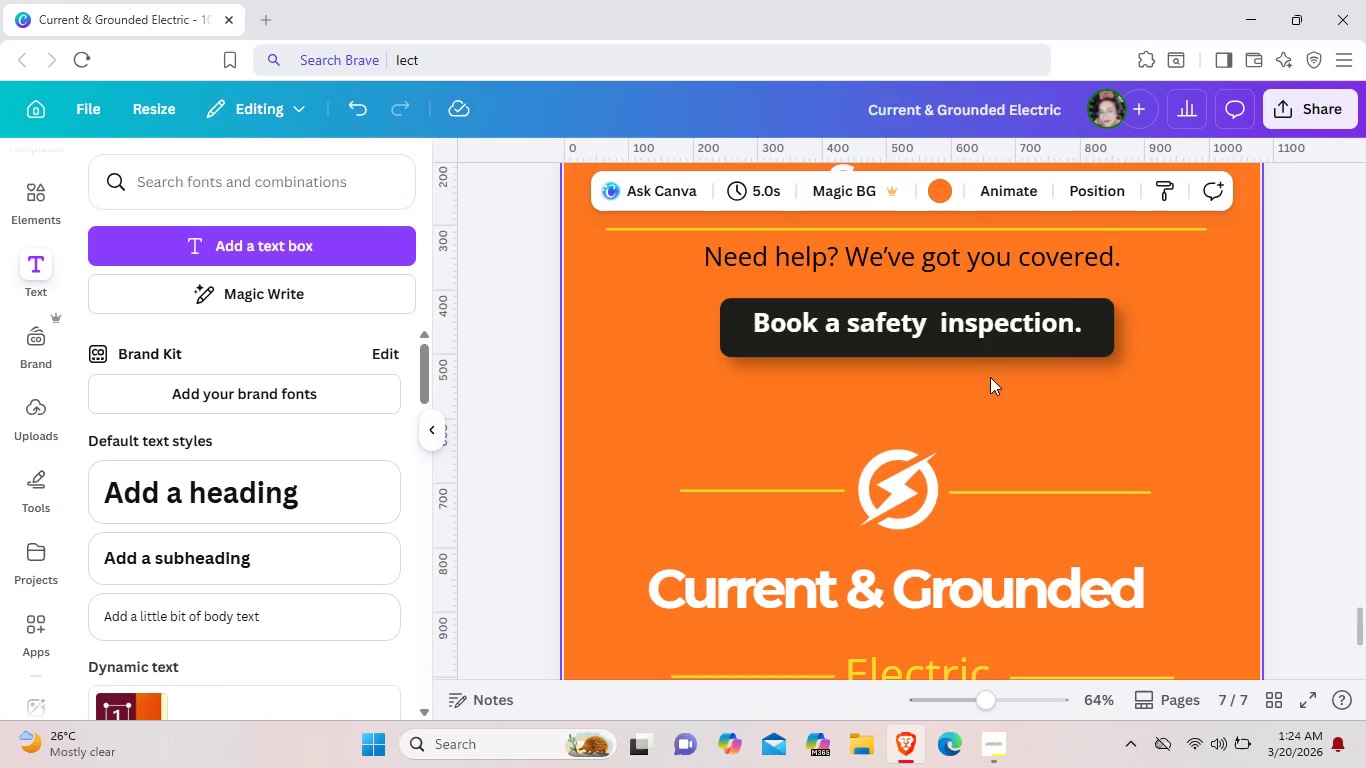 
left_click_drag(start_coordinate=[1079, 387], to_coordinate=[982, 297])
 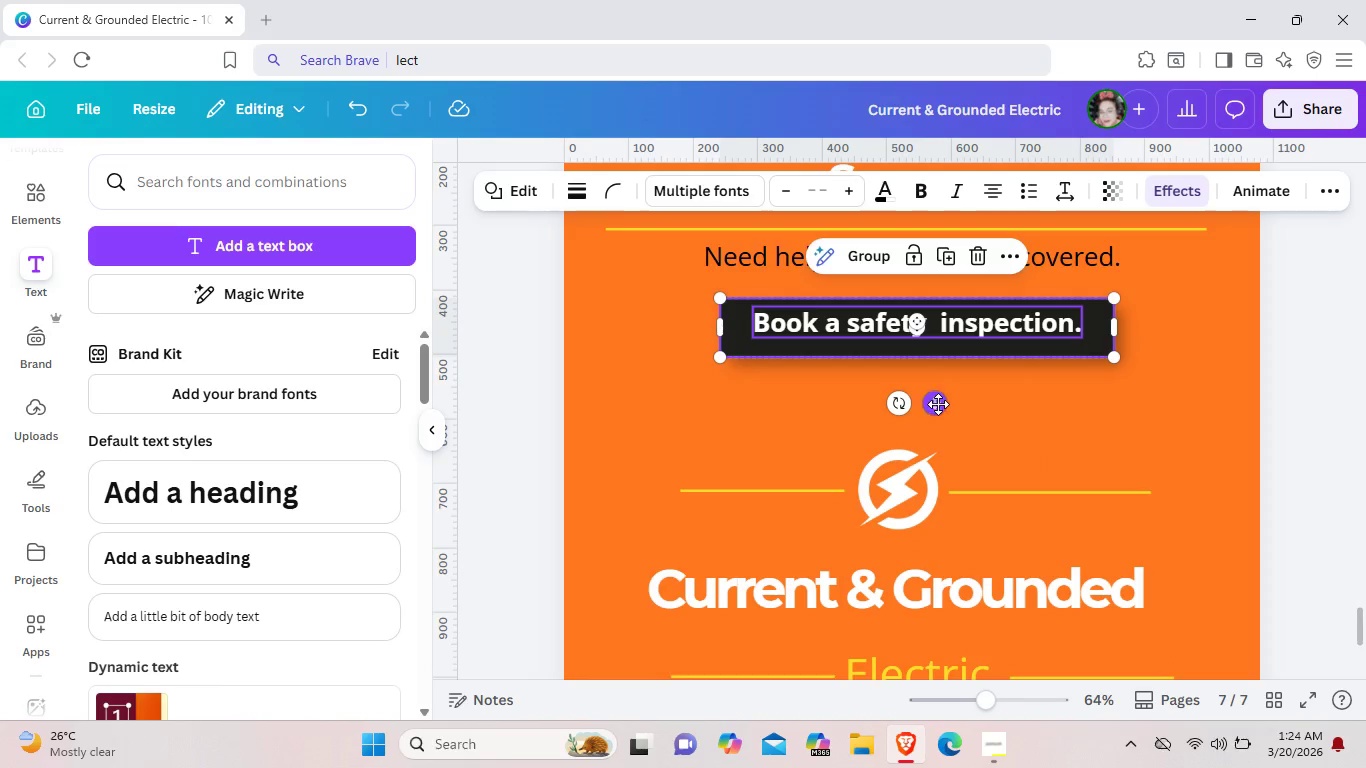 
left_click_drag(start_coordinate=[935, 401], to_coordinate=[926, 442])
 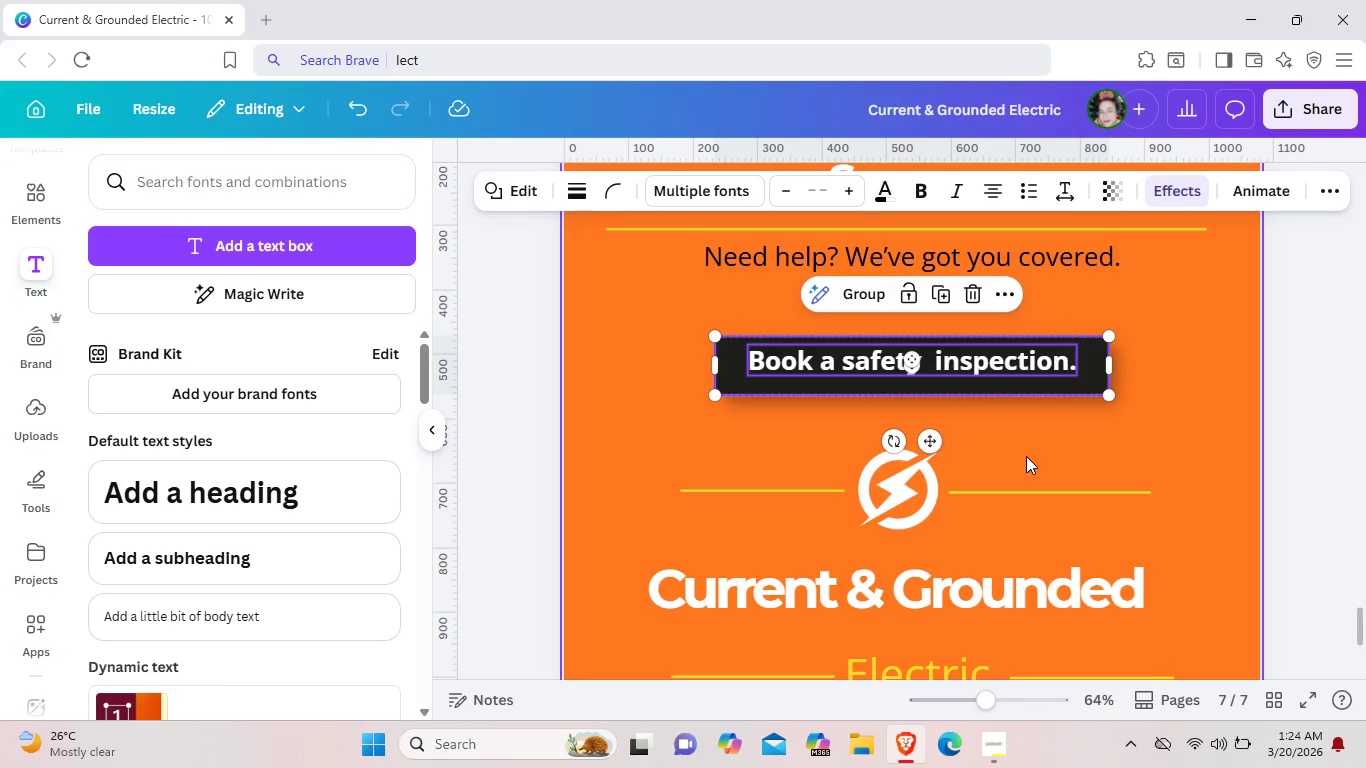 
left_click([1026, 456])
 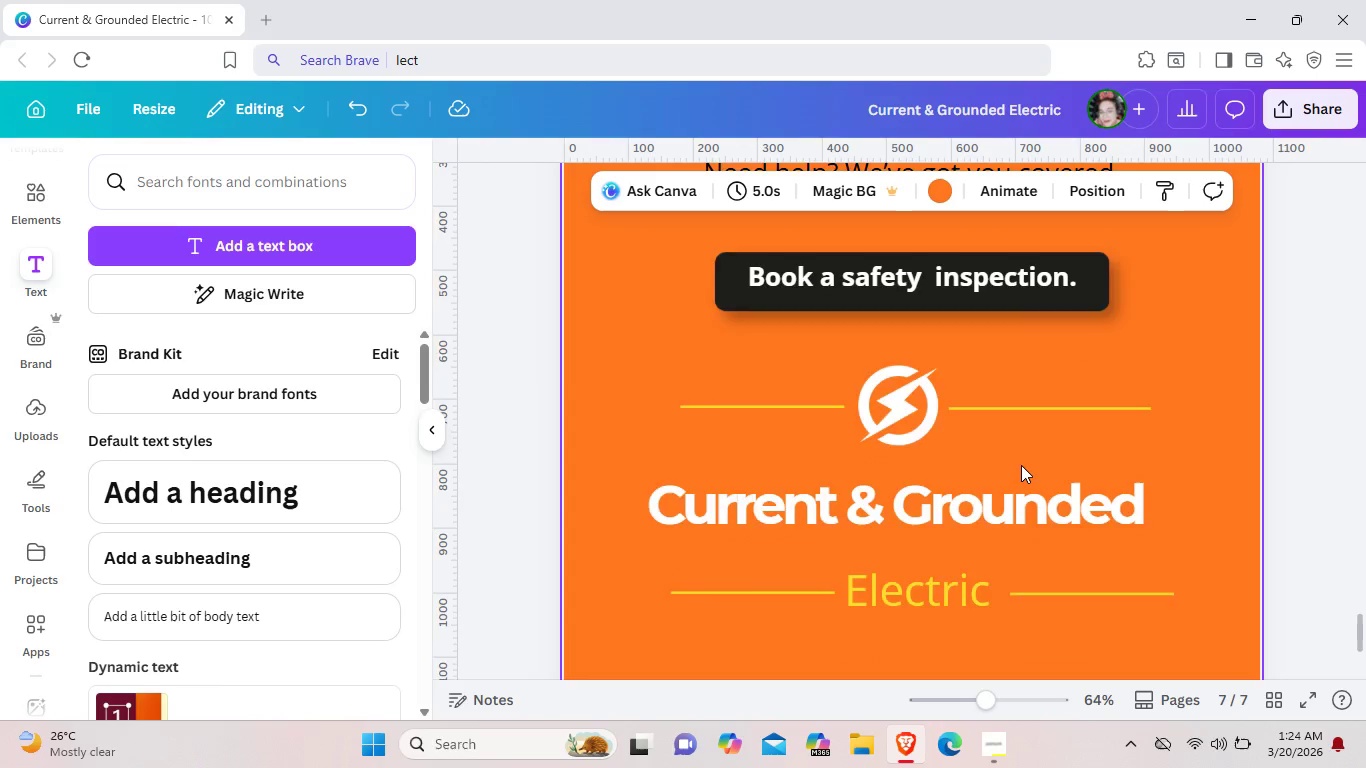 
scroll: coordinate [1021, 465], scroll_direction: down, amount: 2.0
 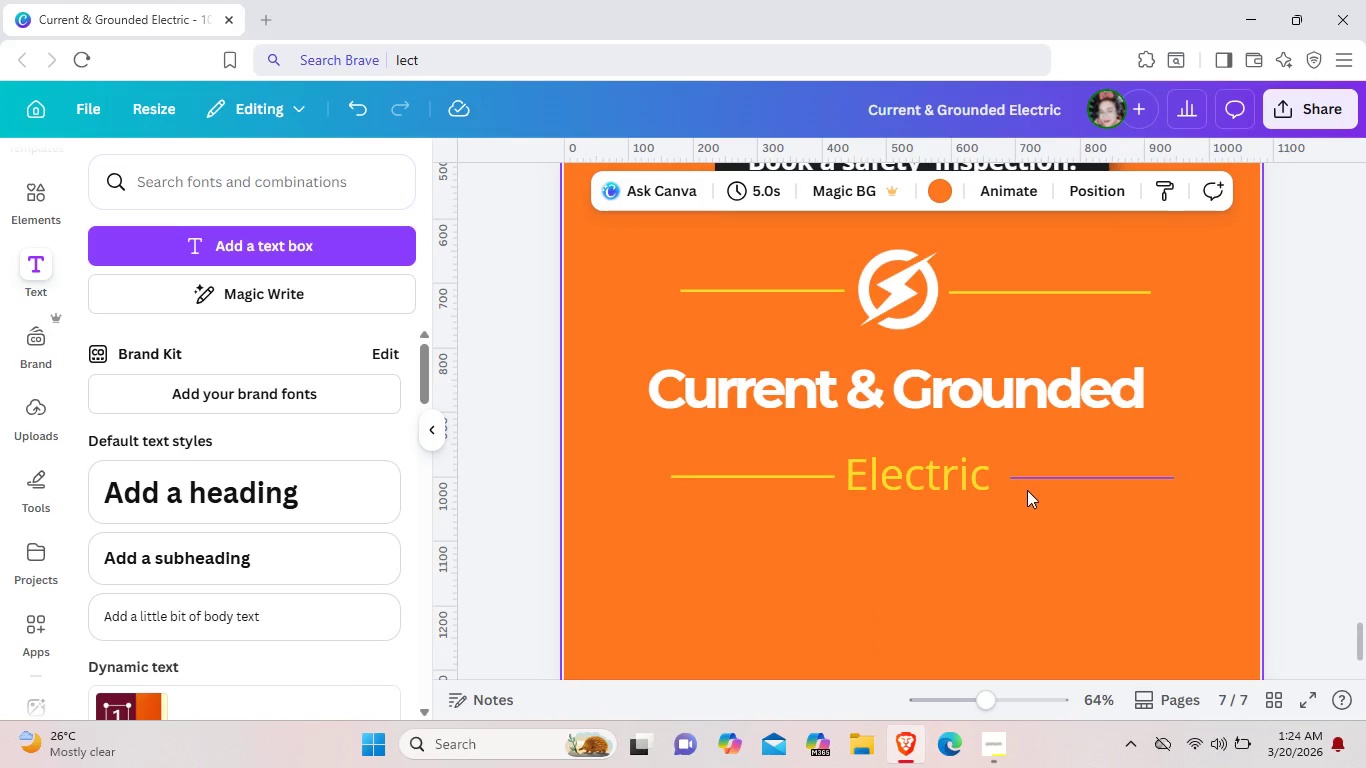 
left_click([1031, 482])
 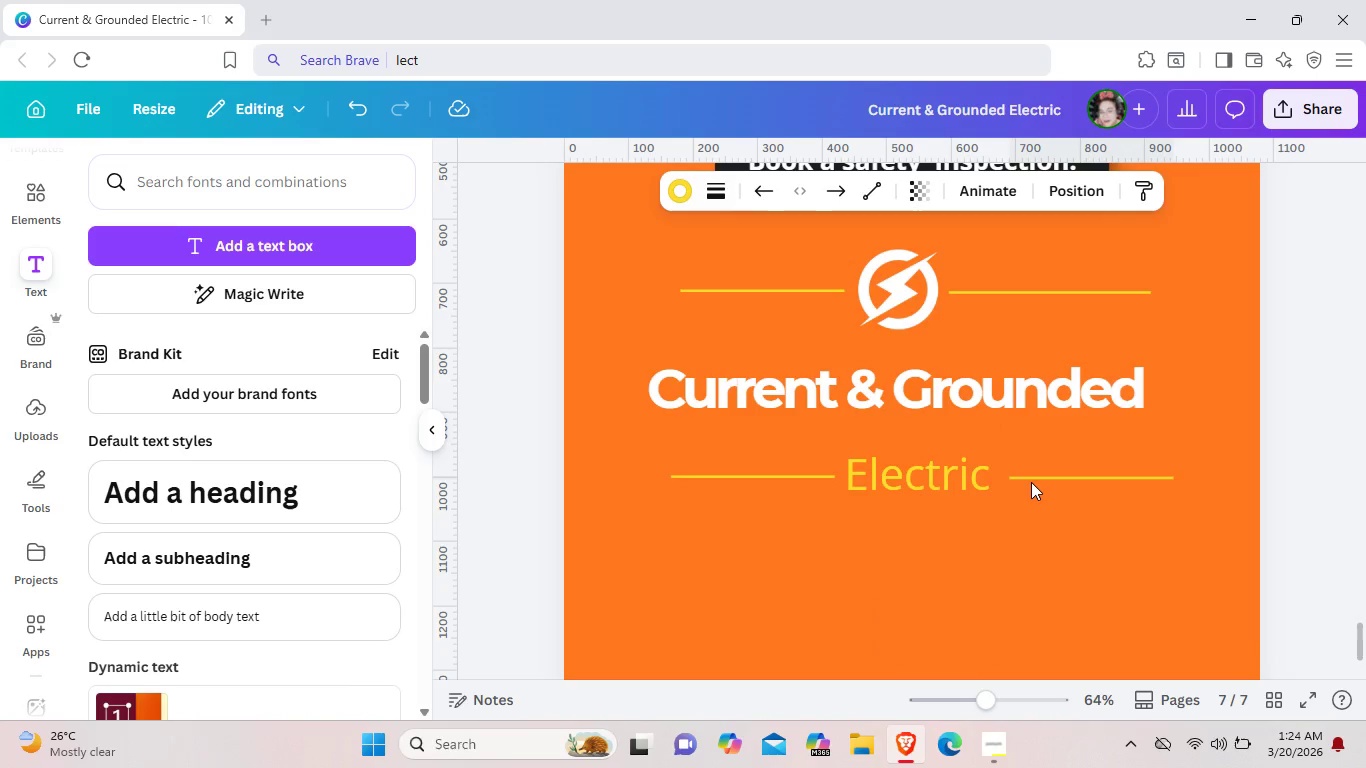 
key(ArrowLeft)
 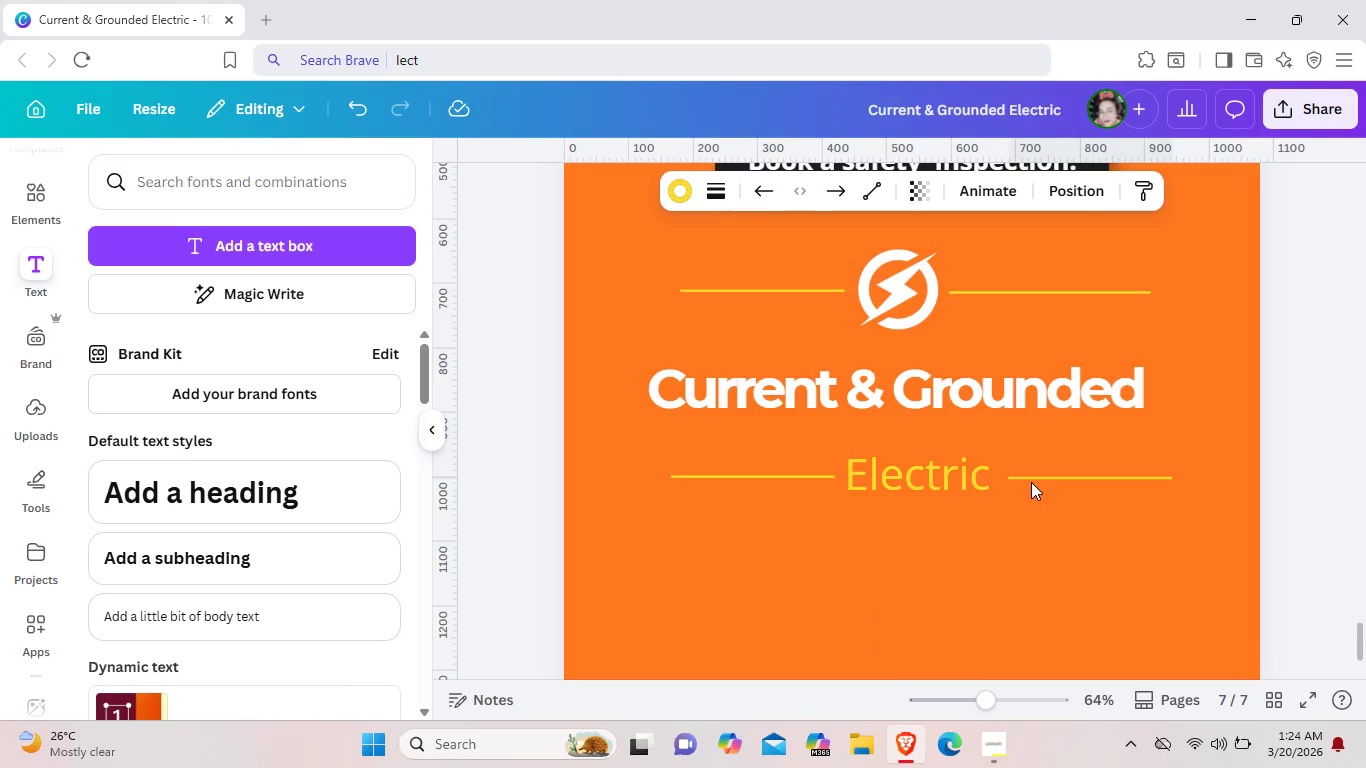 
key(ArrowLeft)
 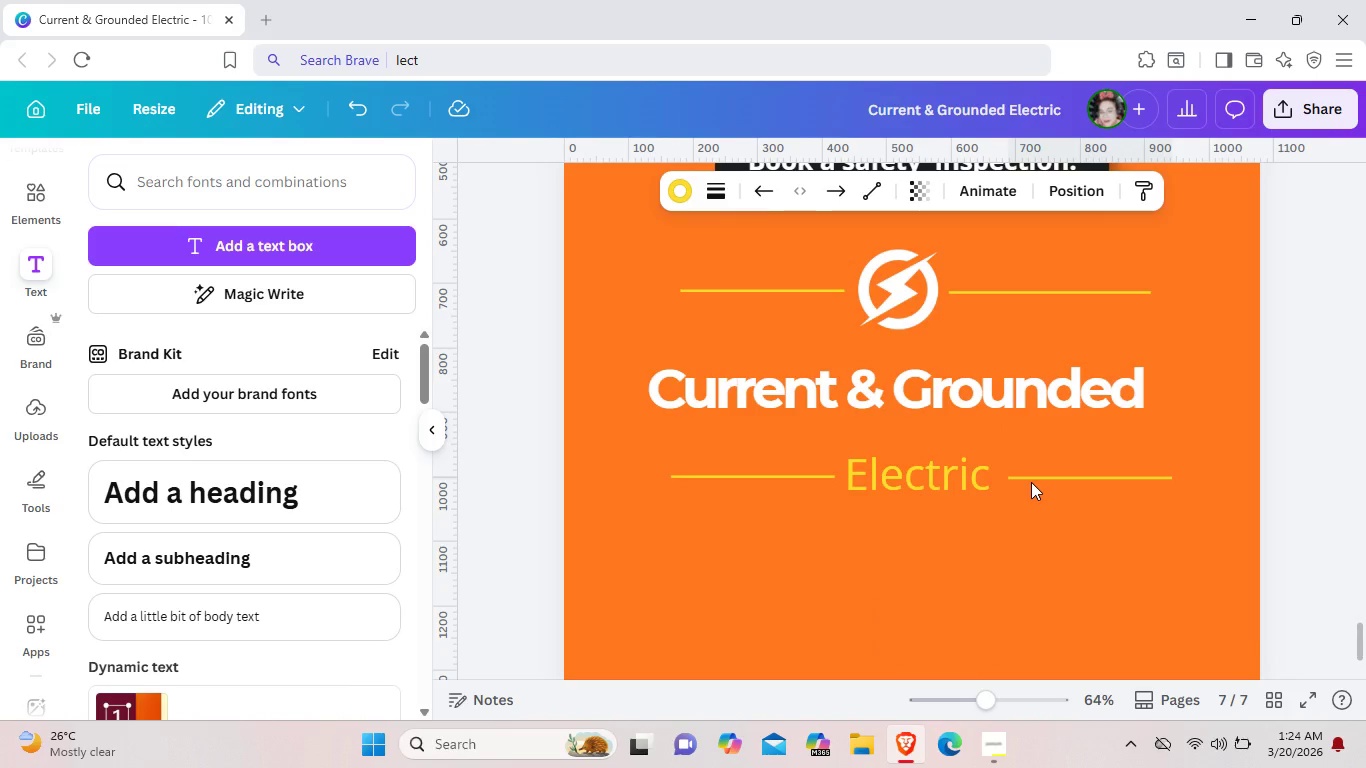 
key(ArrowLeft)
 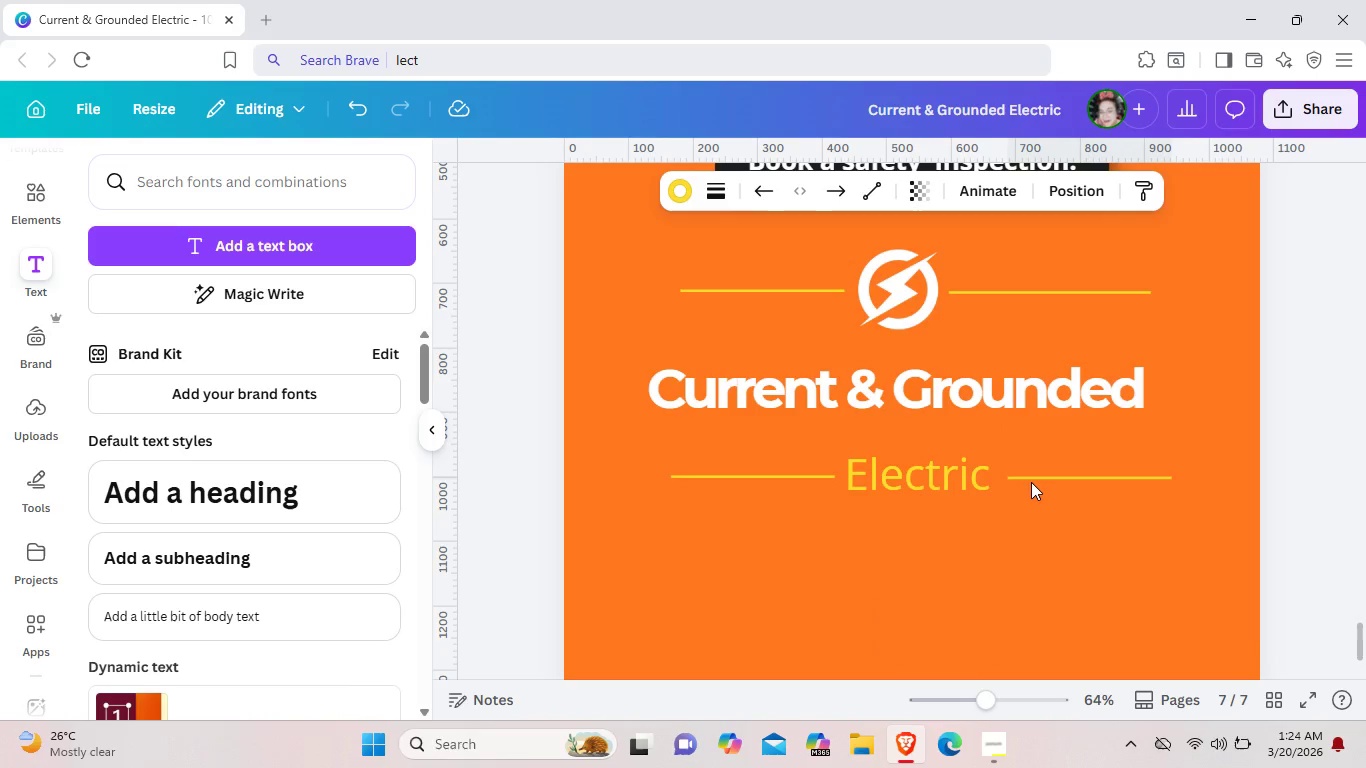 
key(ArrowLeft)
 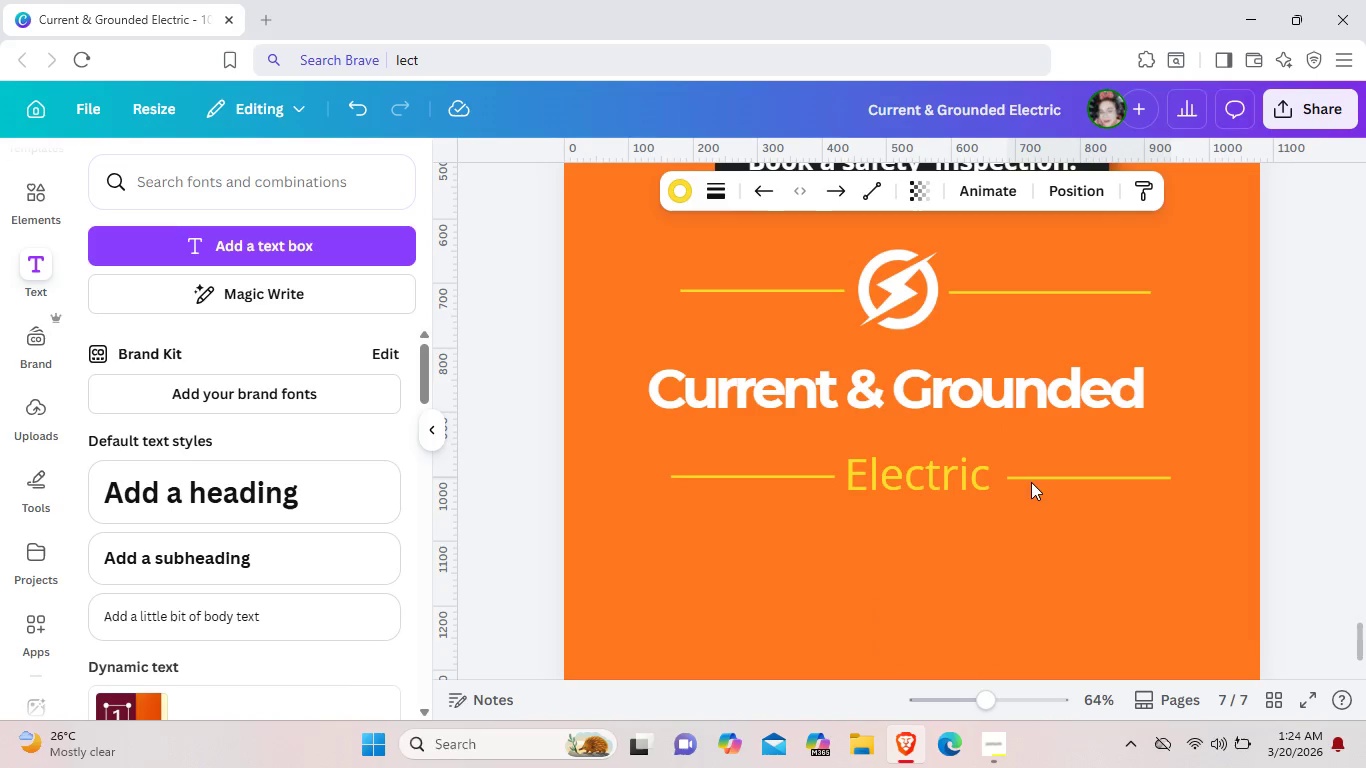 
key(ArrowLeft)
 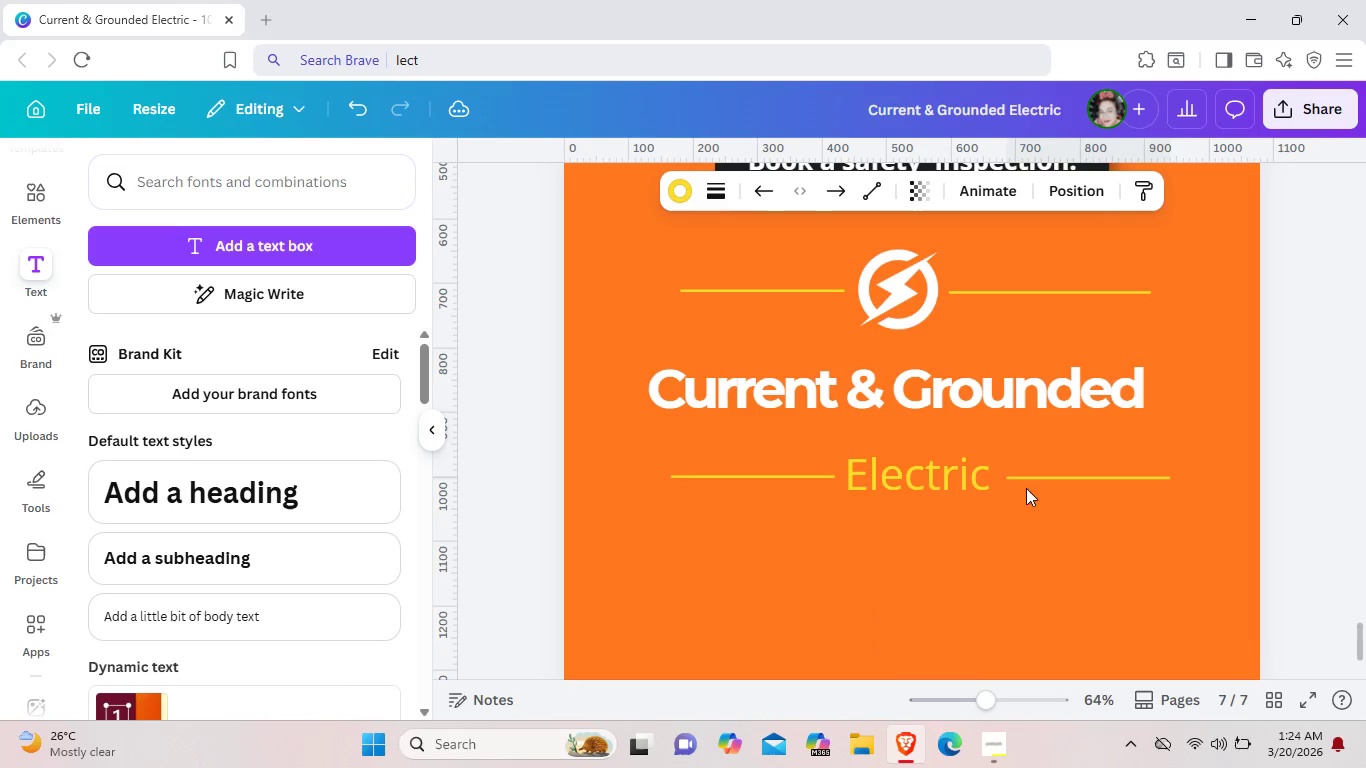 
key(ArrowLeft)
 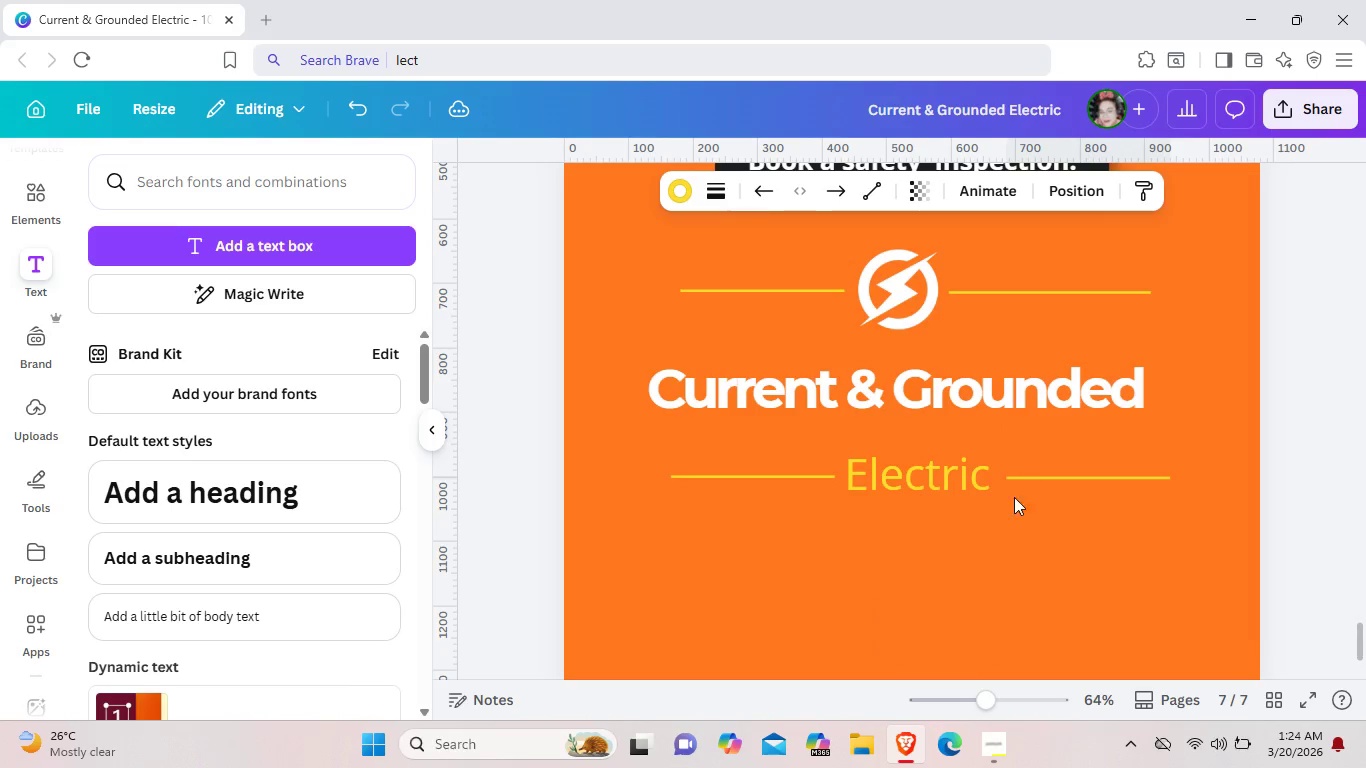 
key(ArrowLeft)
 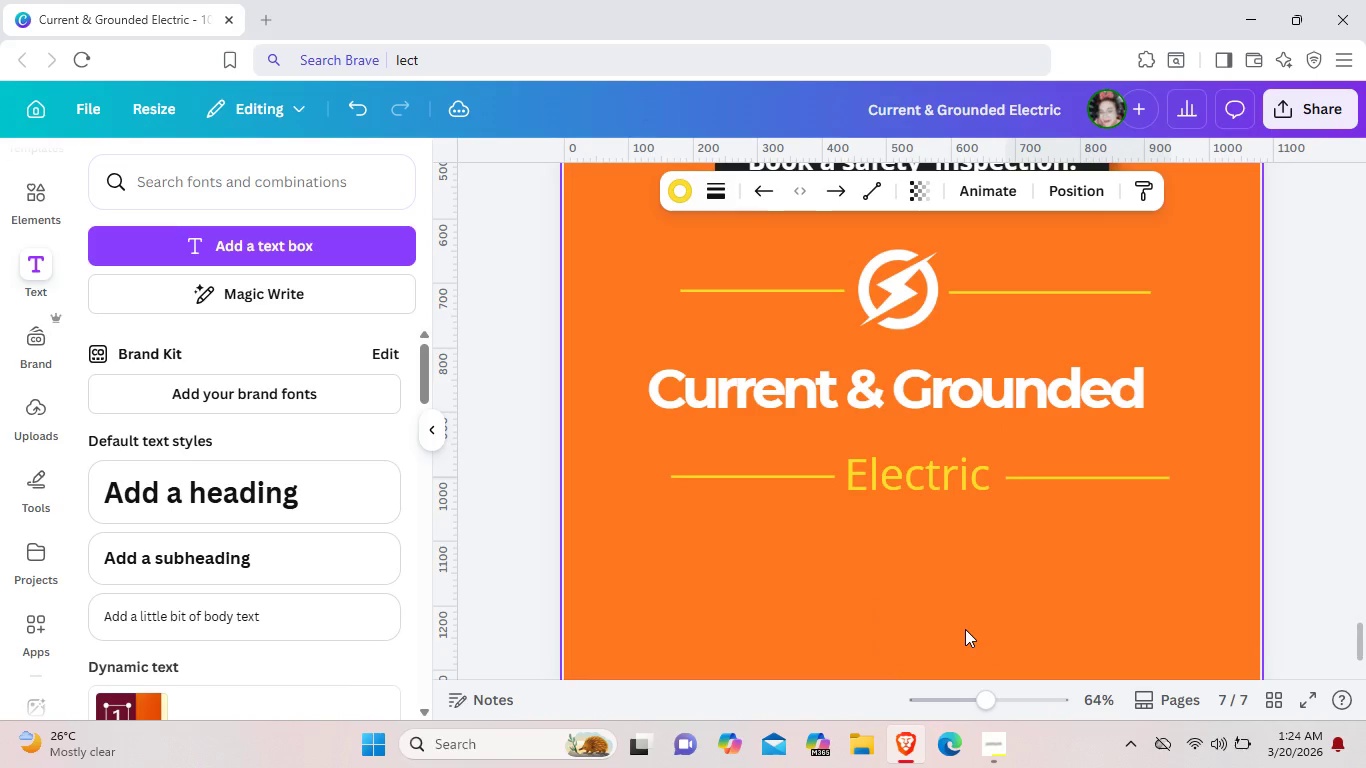 
left_click([965, 629])
 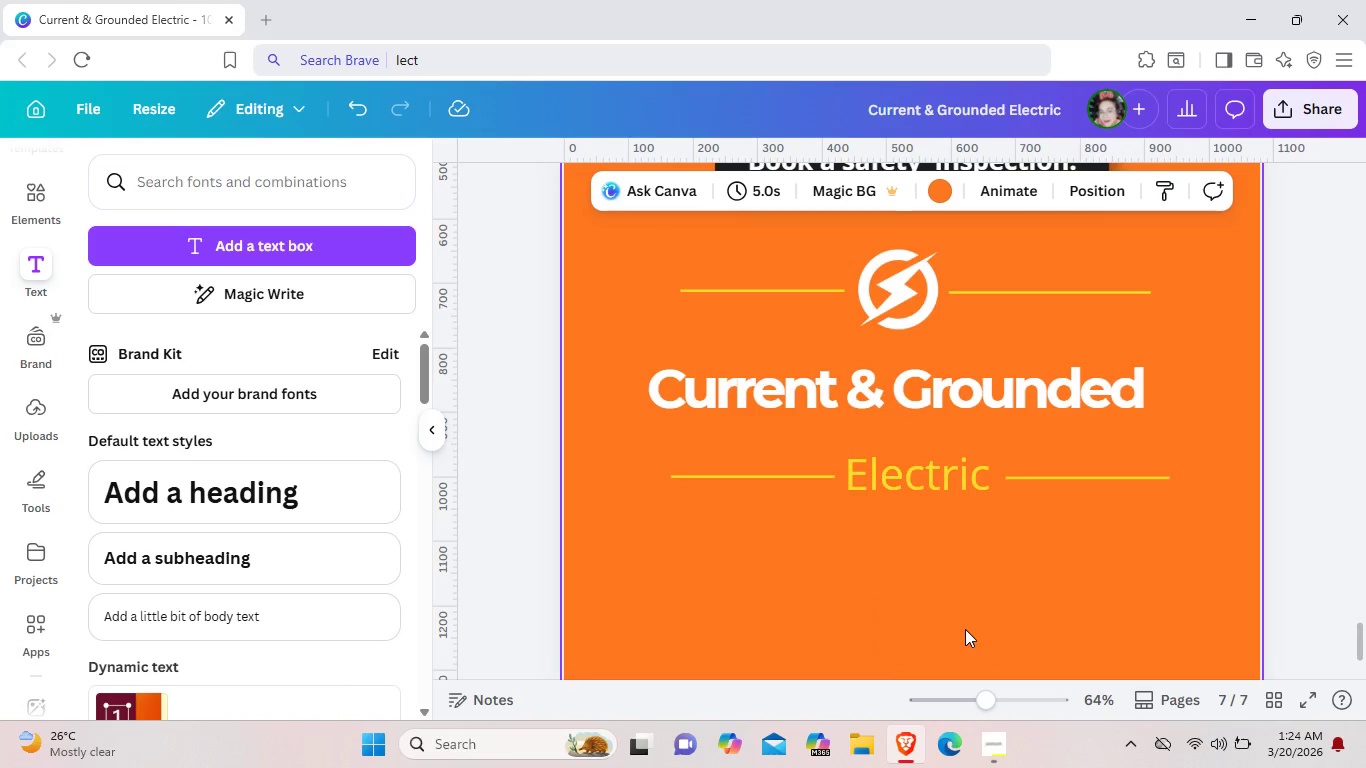 
wait(7.3)
 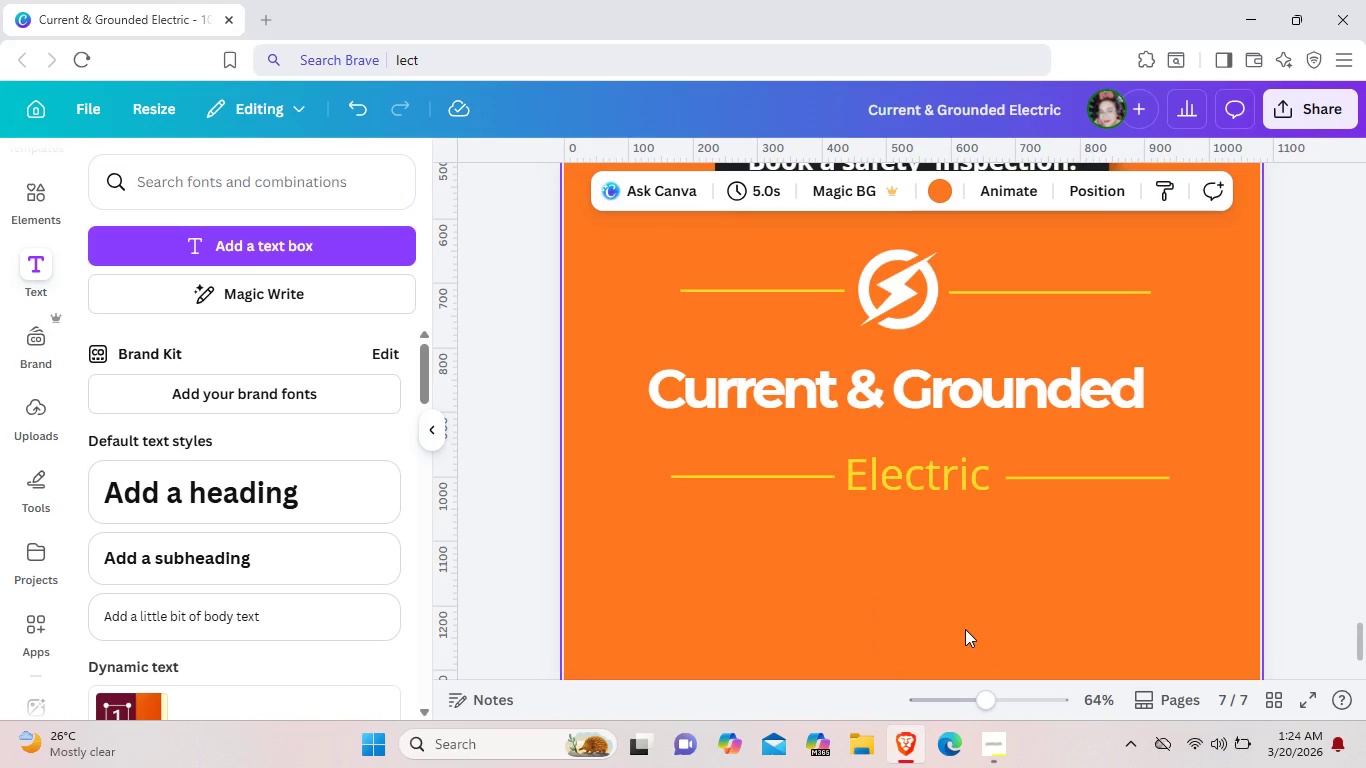 
left_click_drag(start_coordinate=[1176, 517], to_coordinate=[789, 447])
 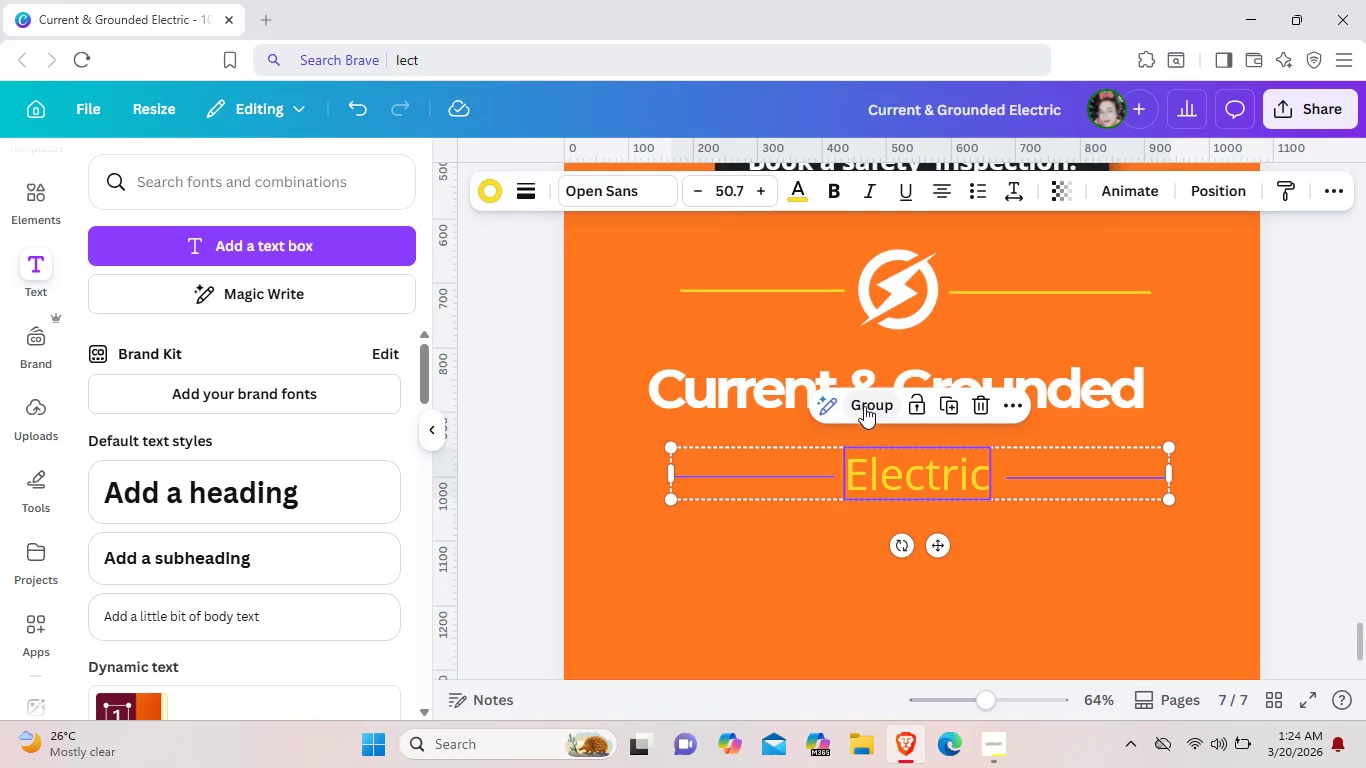 
left_click([864, 406])
 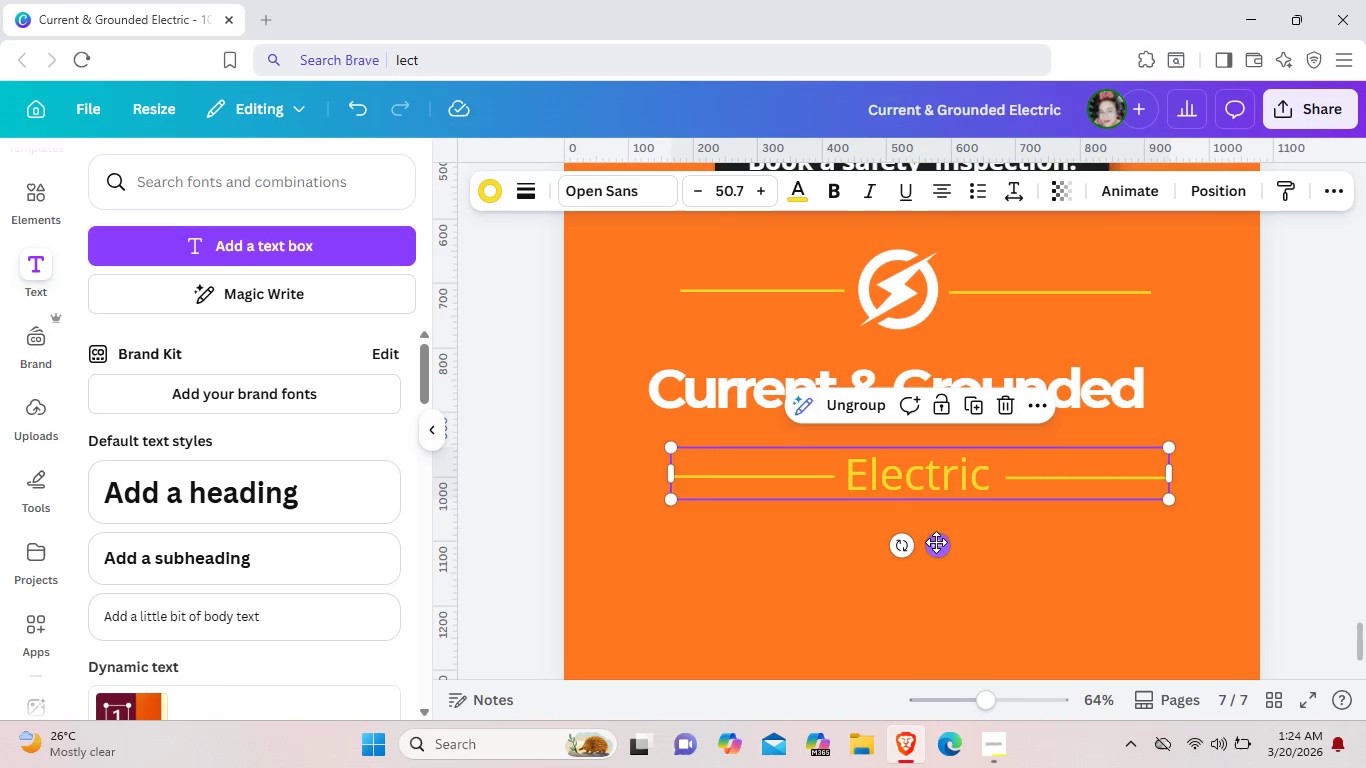 
left_click_drag(start_coordinate=[937, 550], to_coordinate=[933, 526])
 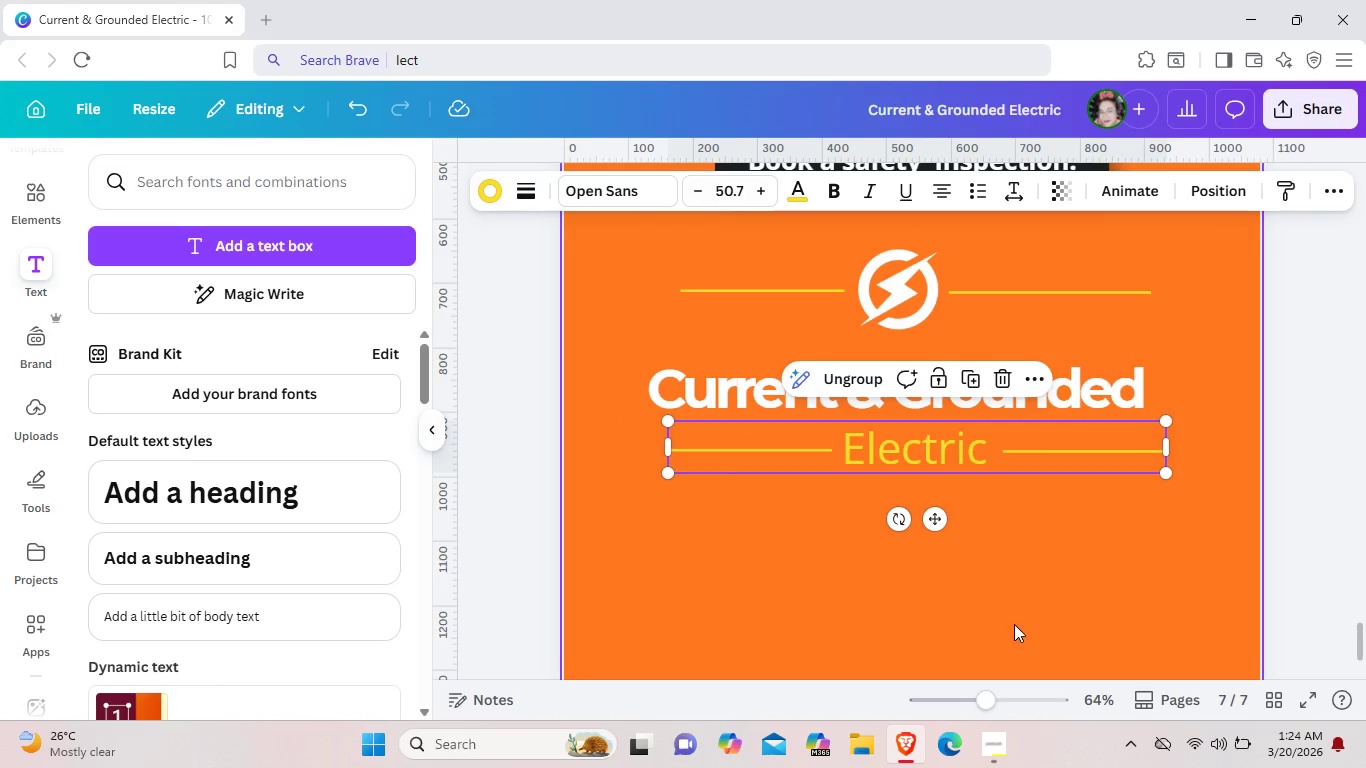 
left_click([1014, 624])
 